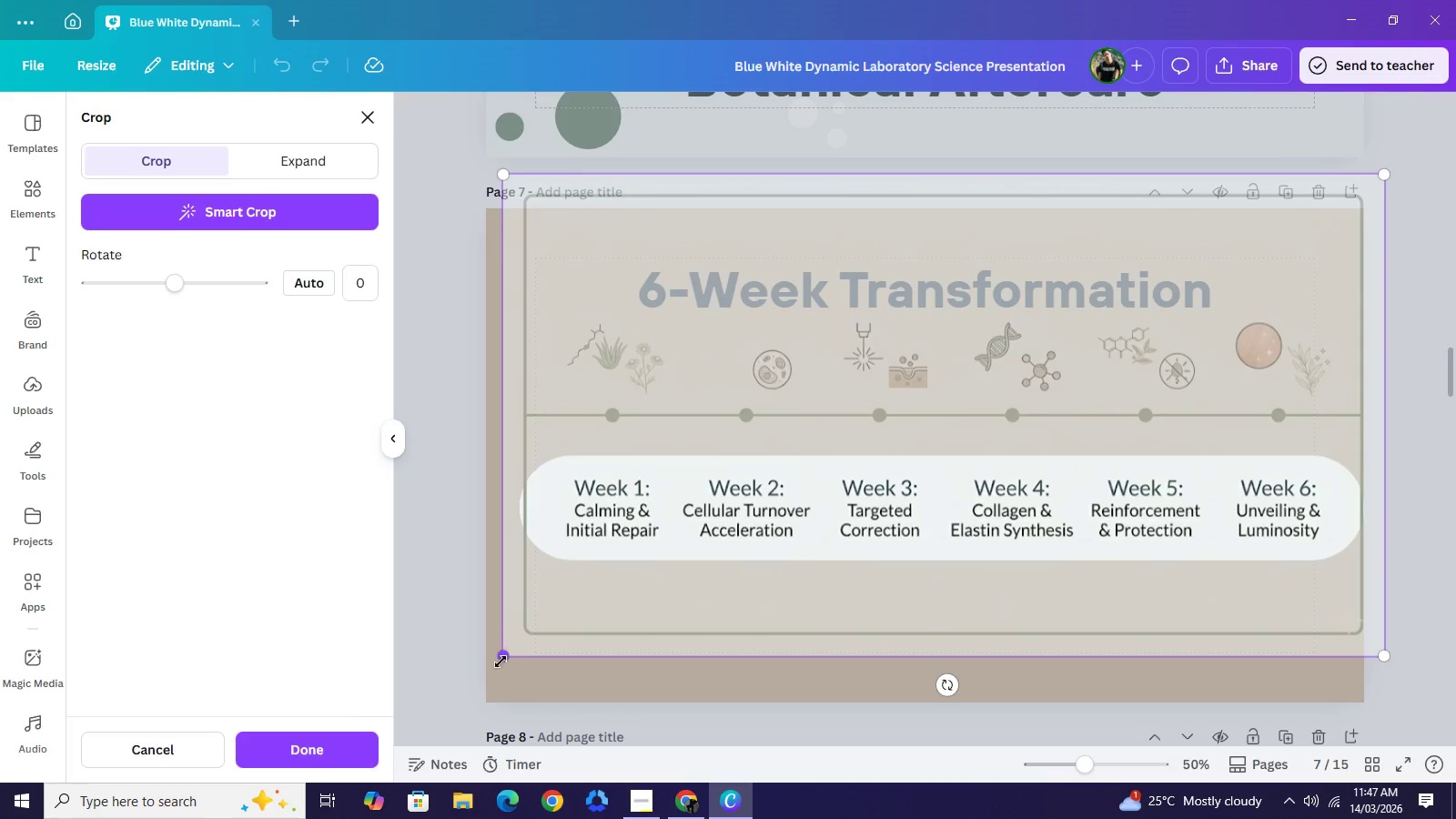 
left_click_drag(start_coordinate=[505, 656], to_coordinate=[480, 677])
 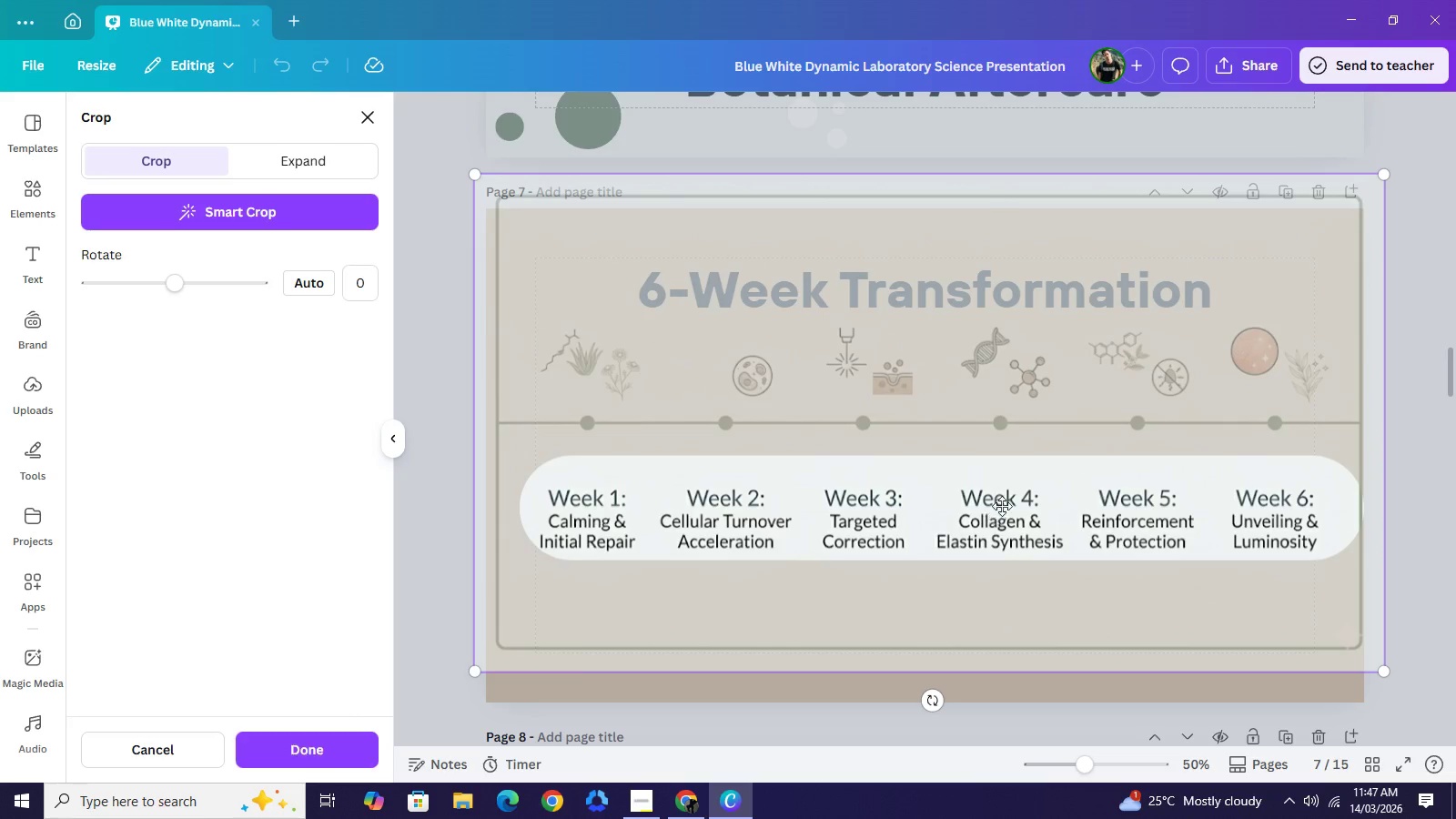 
left_click_drag(start_coordinate=[996, 517], to_coordinate=[1016, 491])
 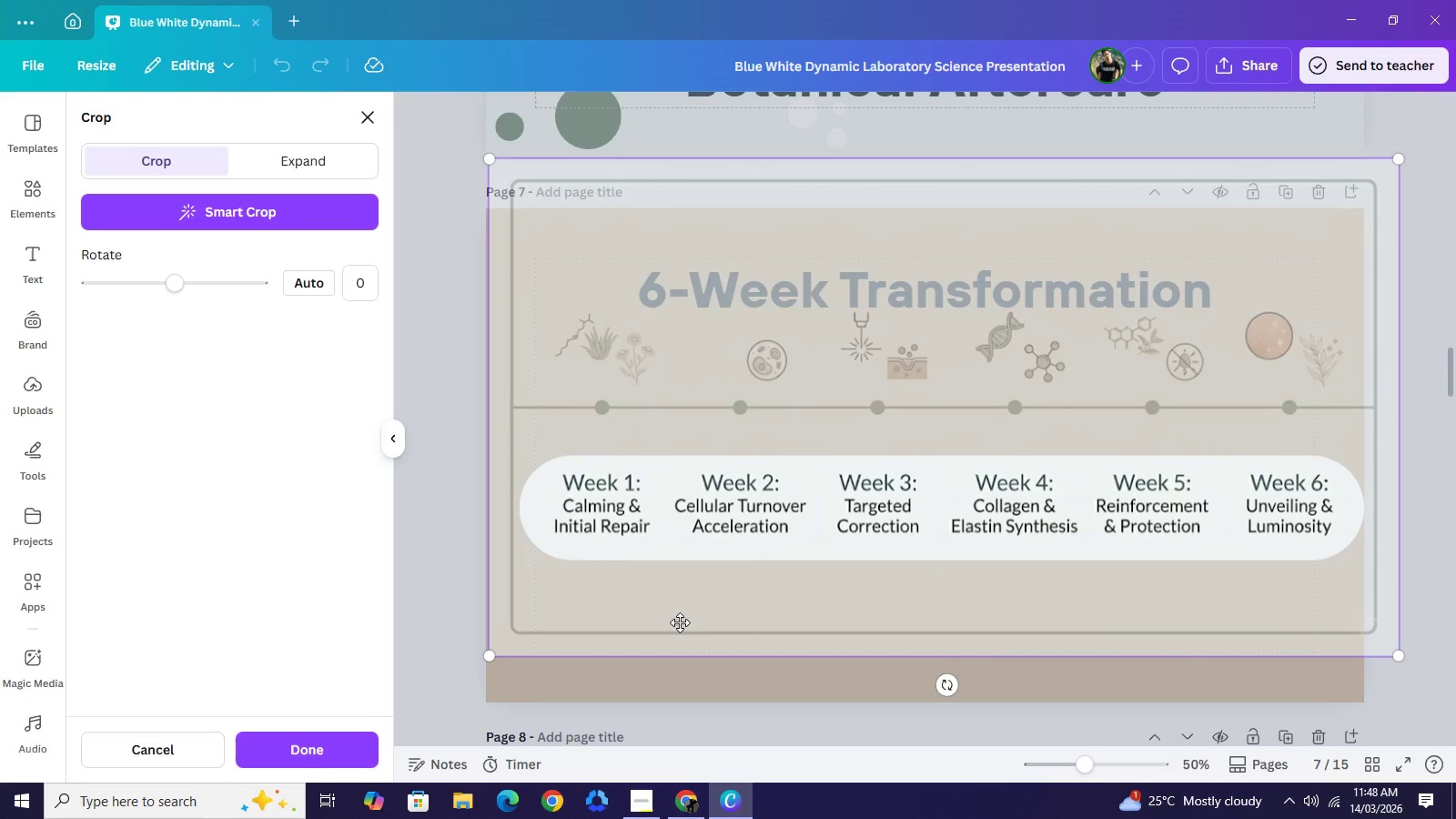 
left_click_drag(start_coordinate=[794, 516], to_coordinate=[791, 508])
 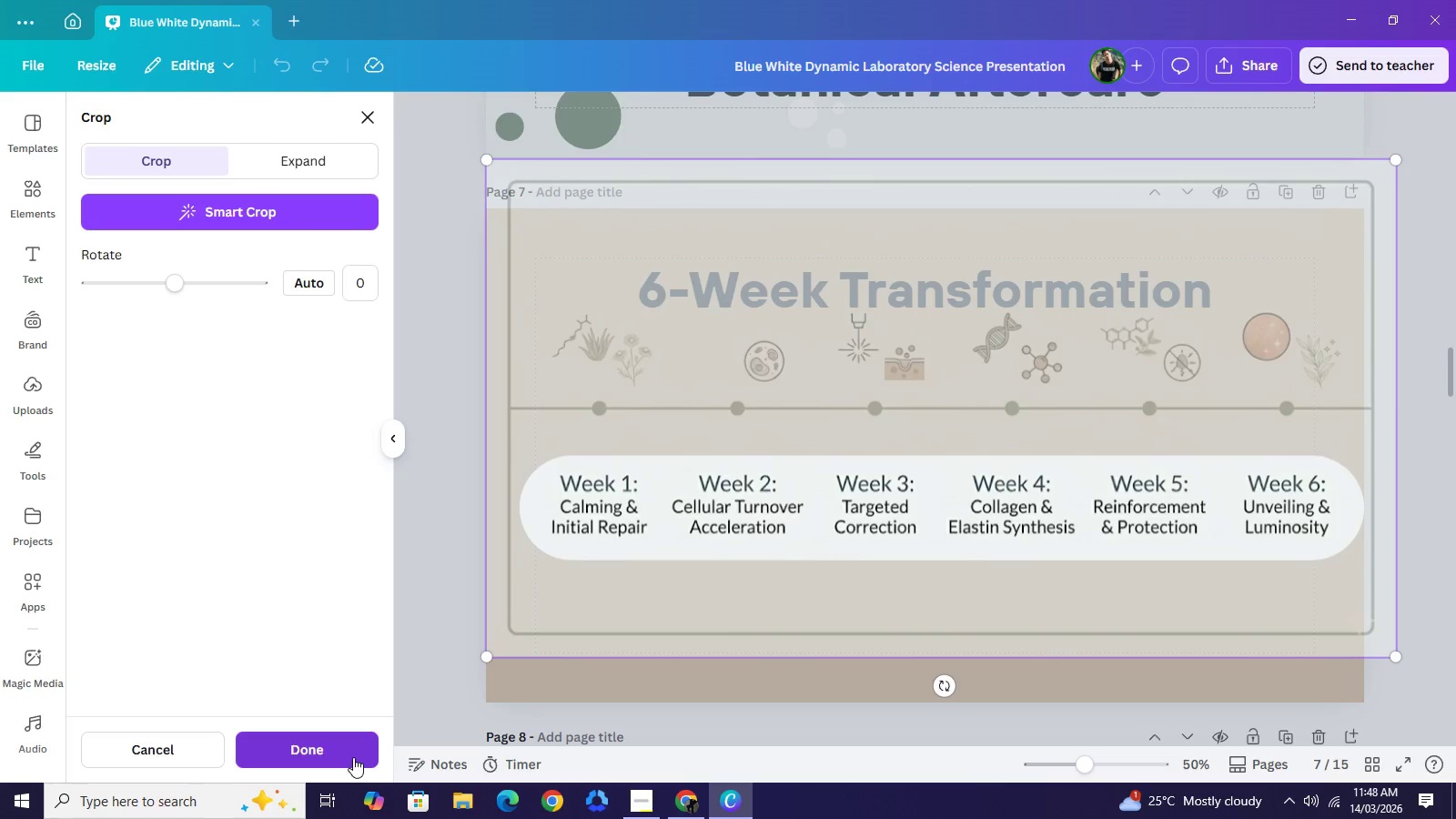 
left_click([353, 757])
 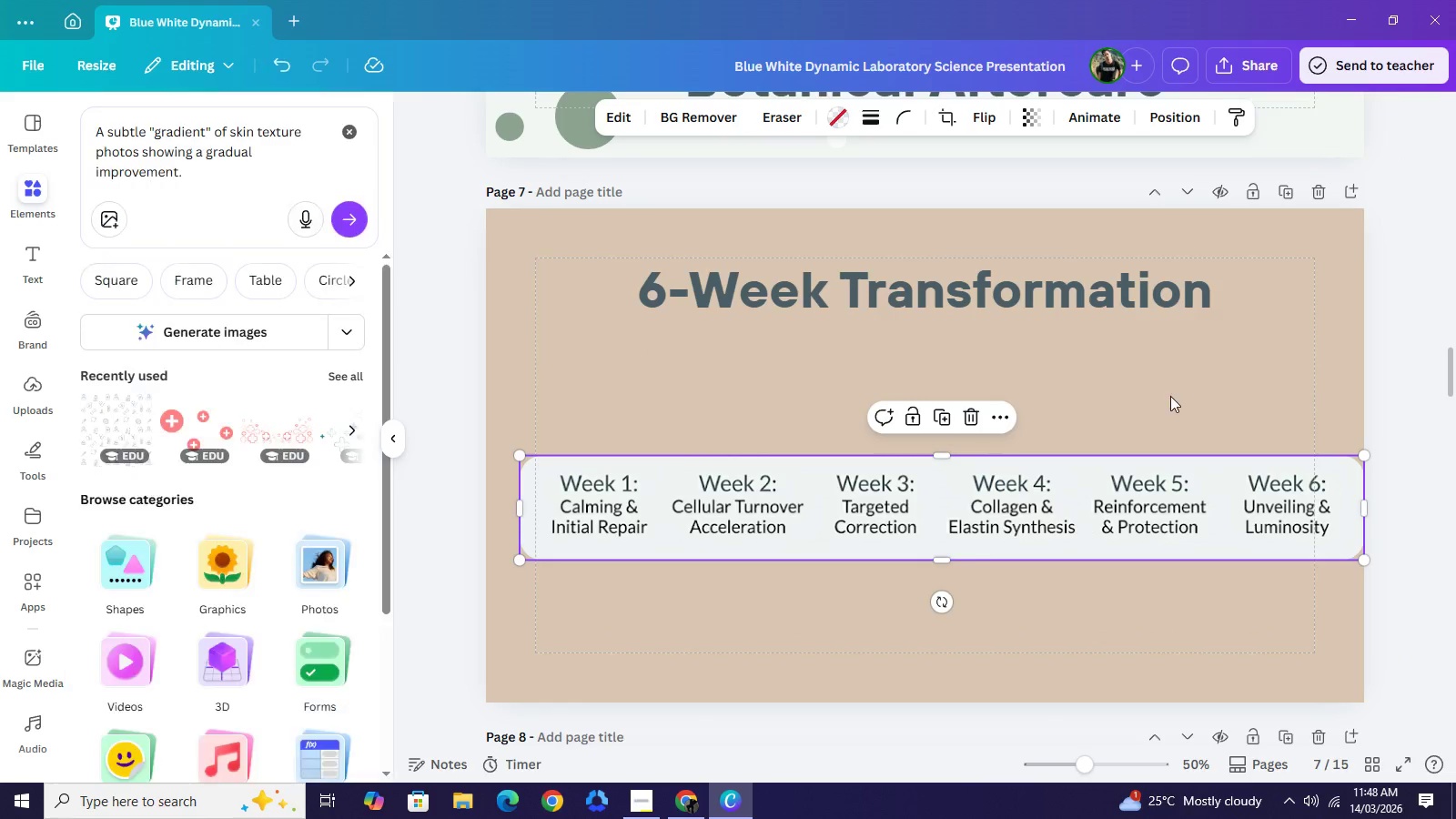 
left_click([1168, 383])
 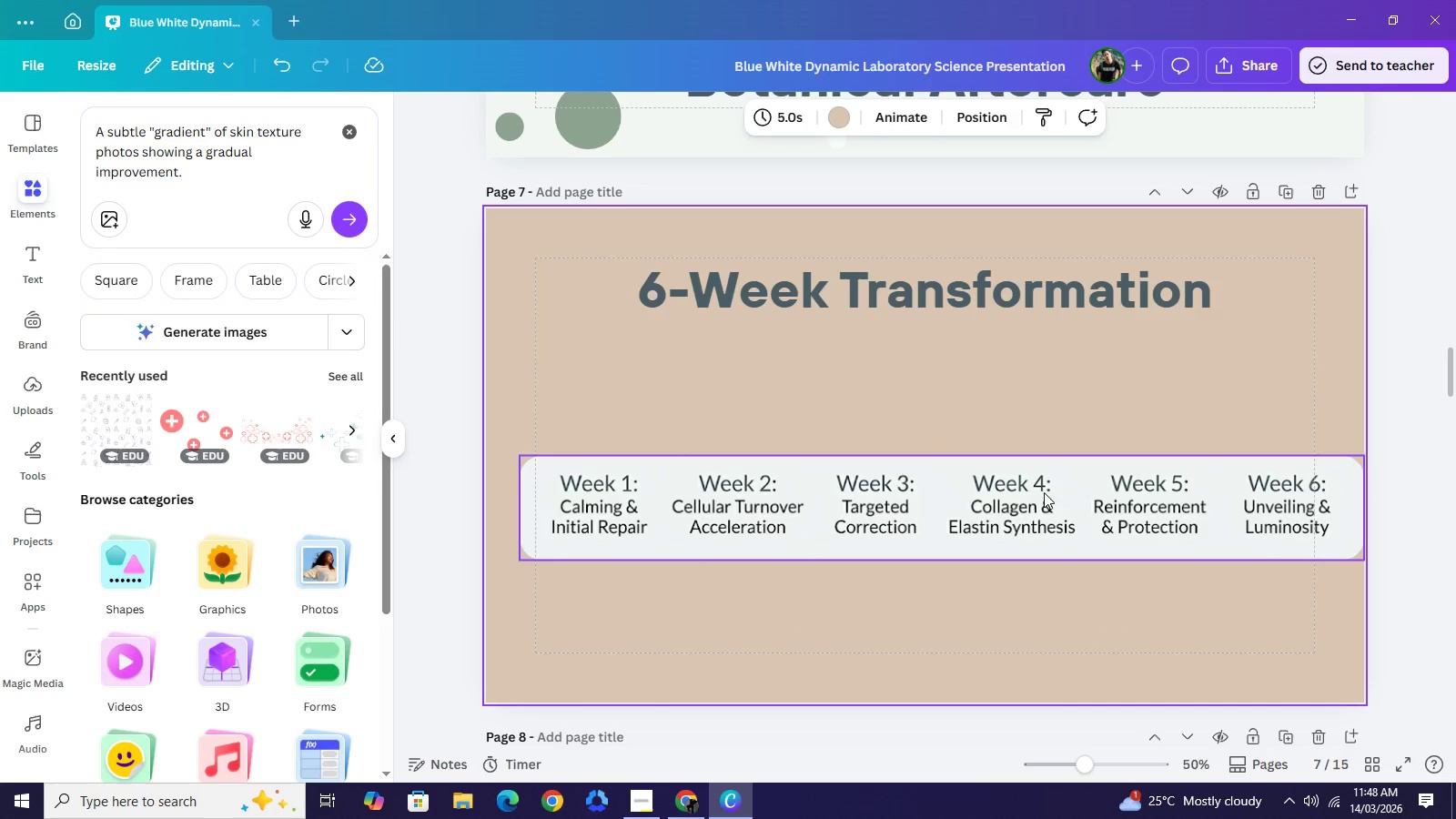 
left_click_drag(start_coordinate=[1036, 504], to_coordinate=[1025, 610])
 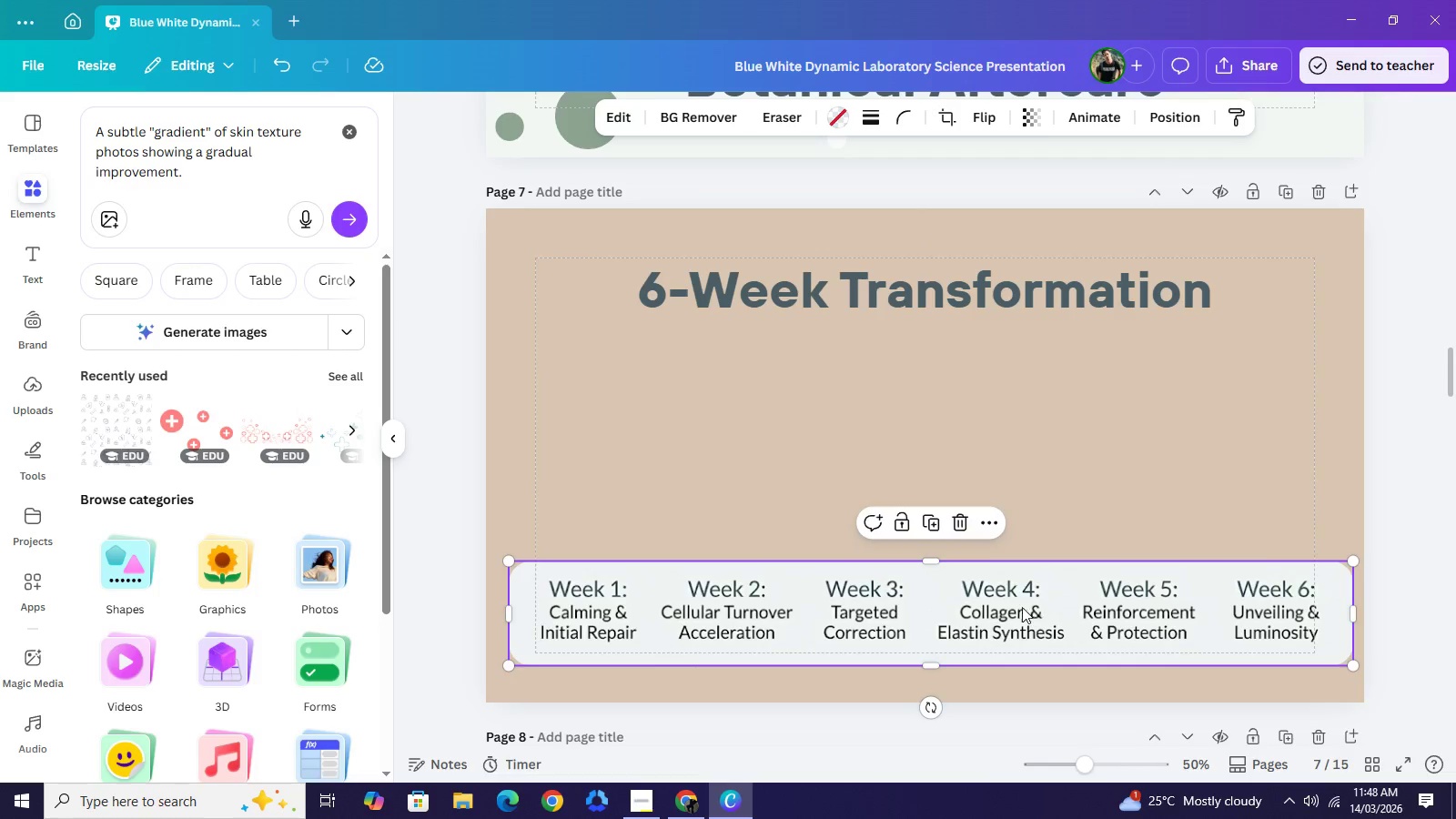 
left_click_drag(start_coordinate=[1028, 608], to_coordinate=[1023, 606])
 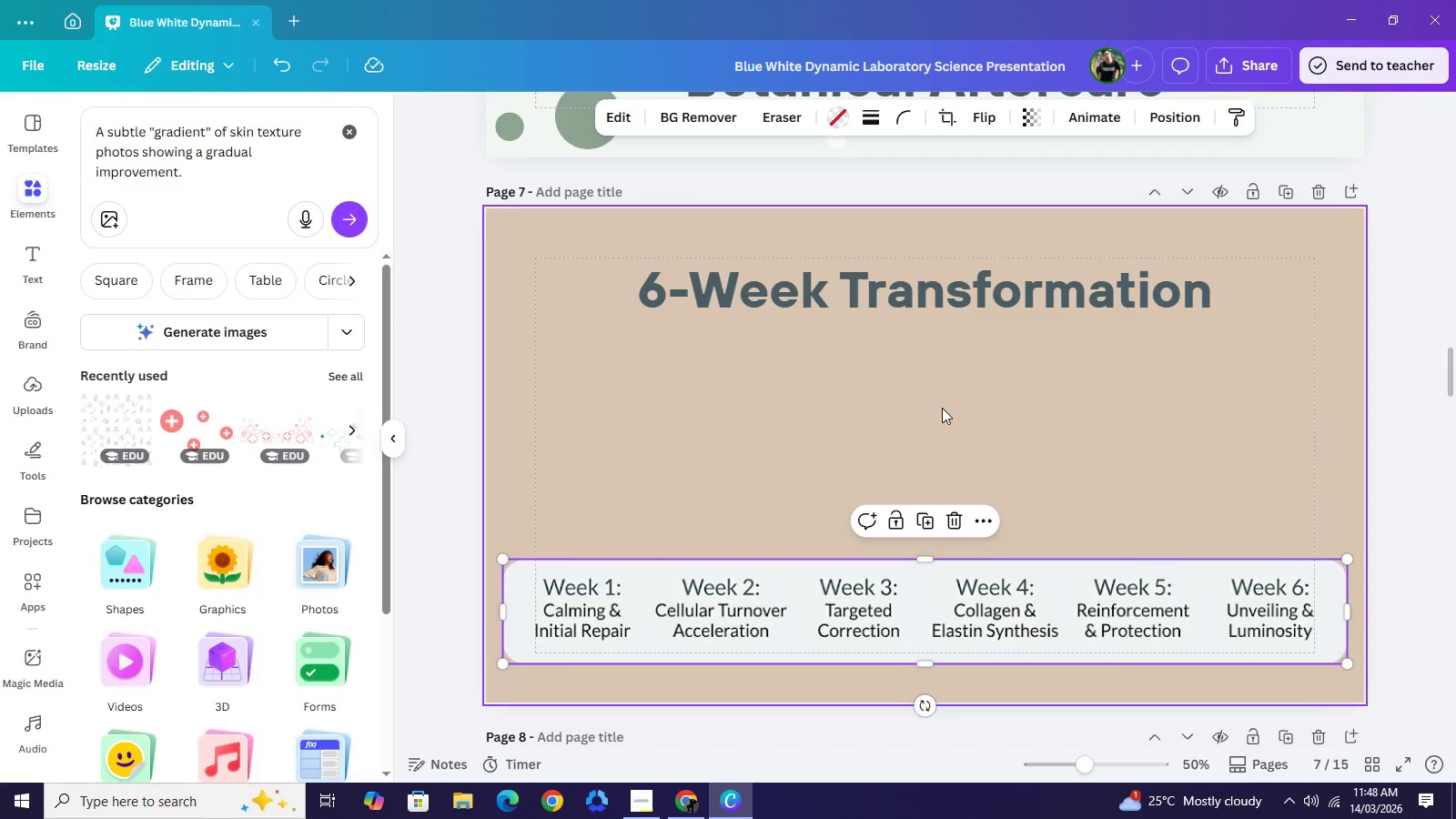 
key(Control+V)
 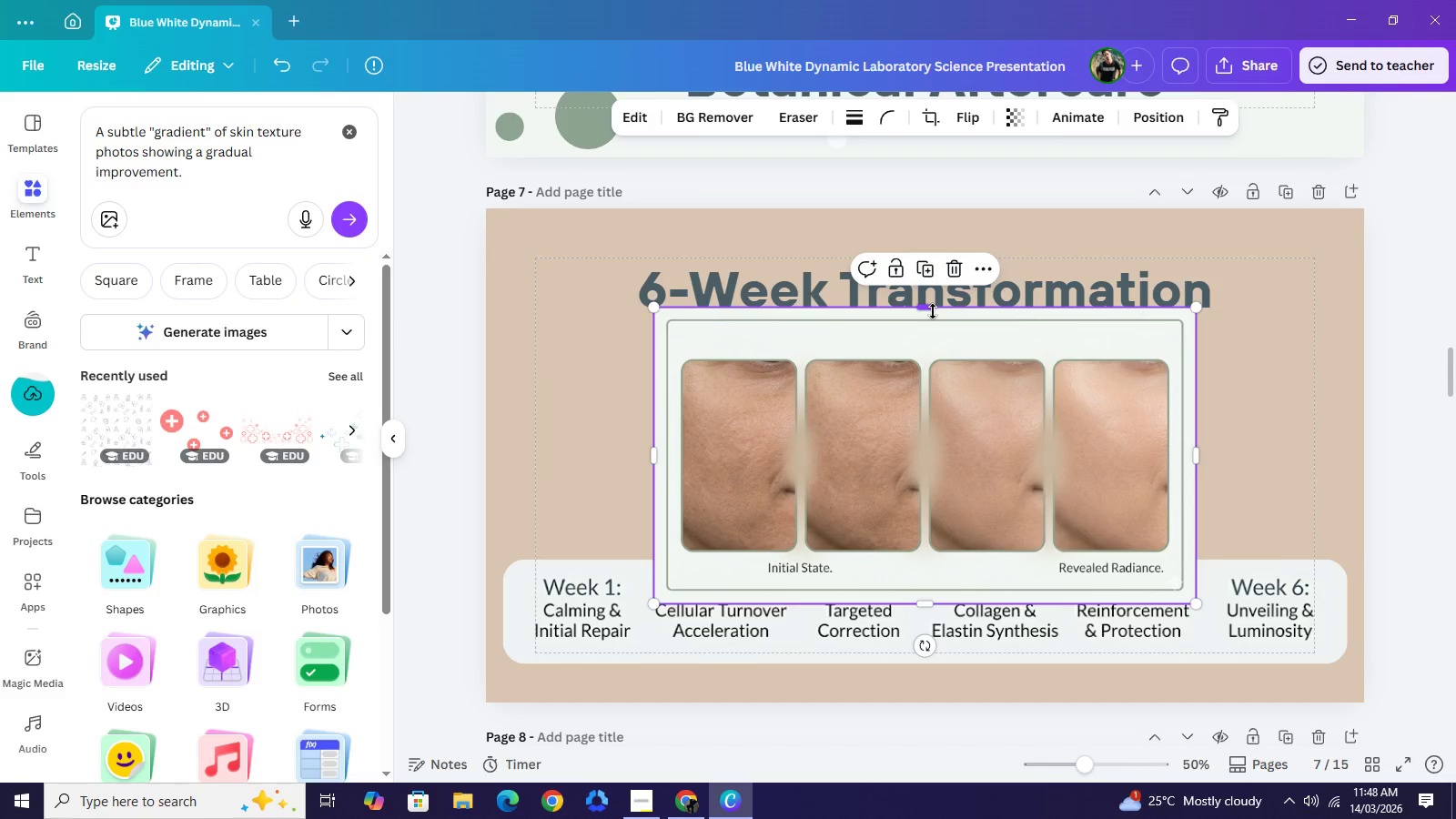 
left_click_drag(start_coordinate=[930, 308], to_coordinate=[942, 341])
 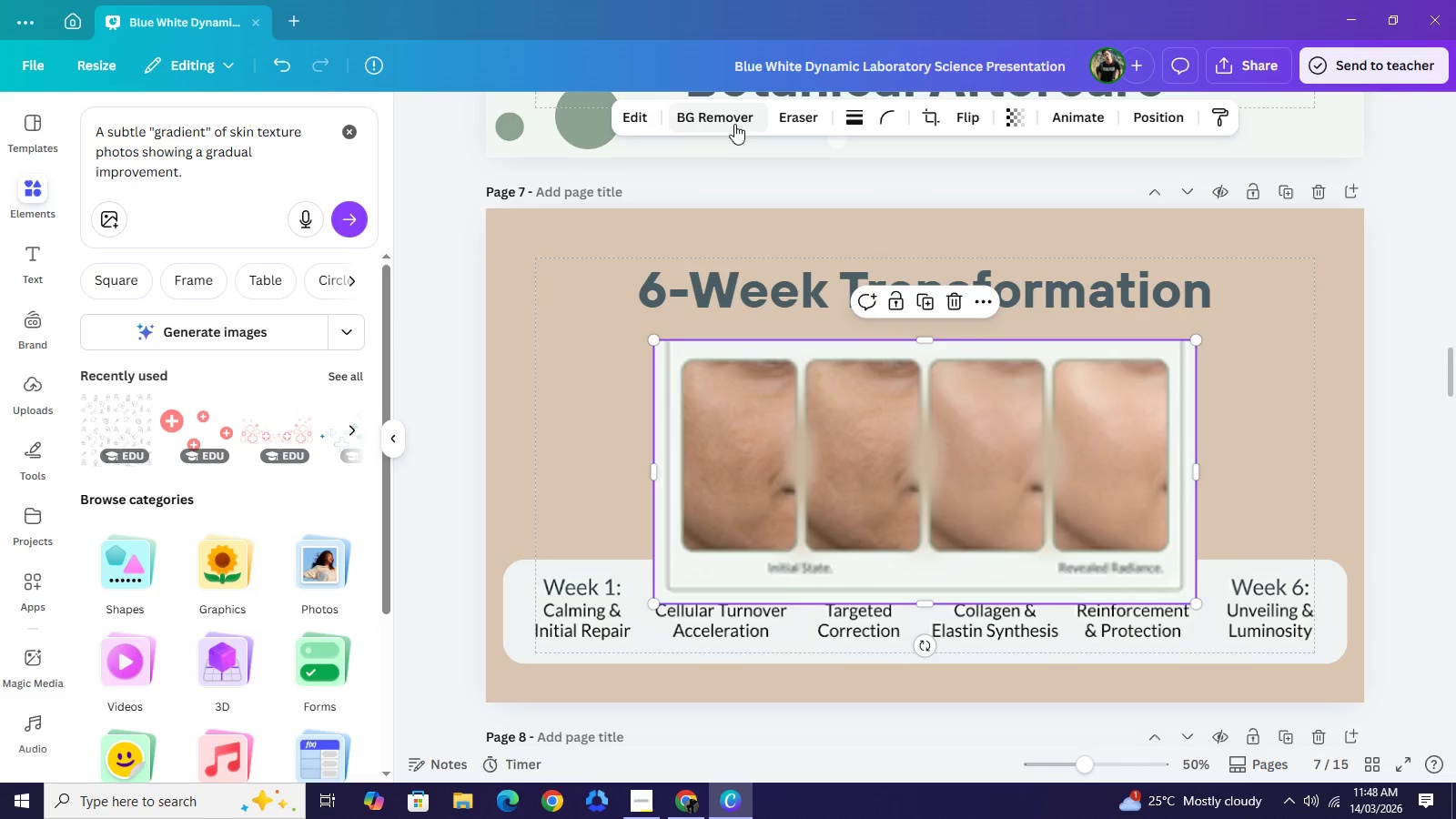 
left_click([734, 123])
 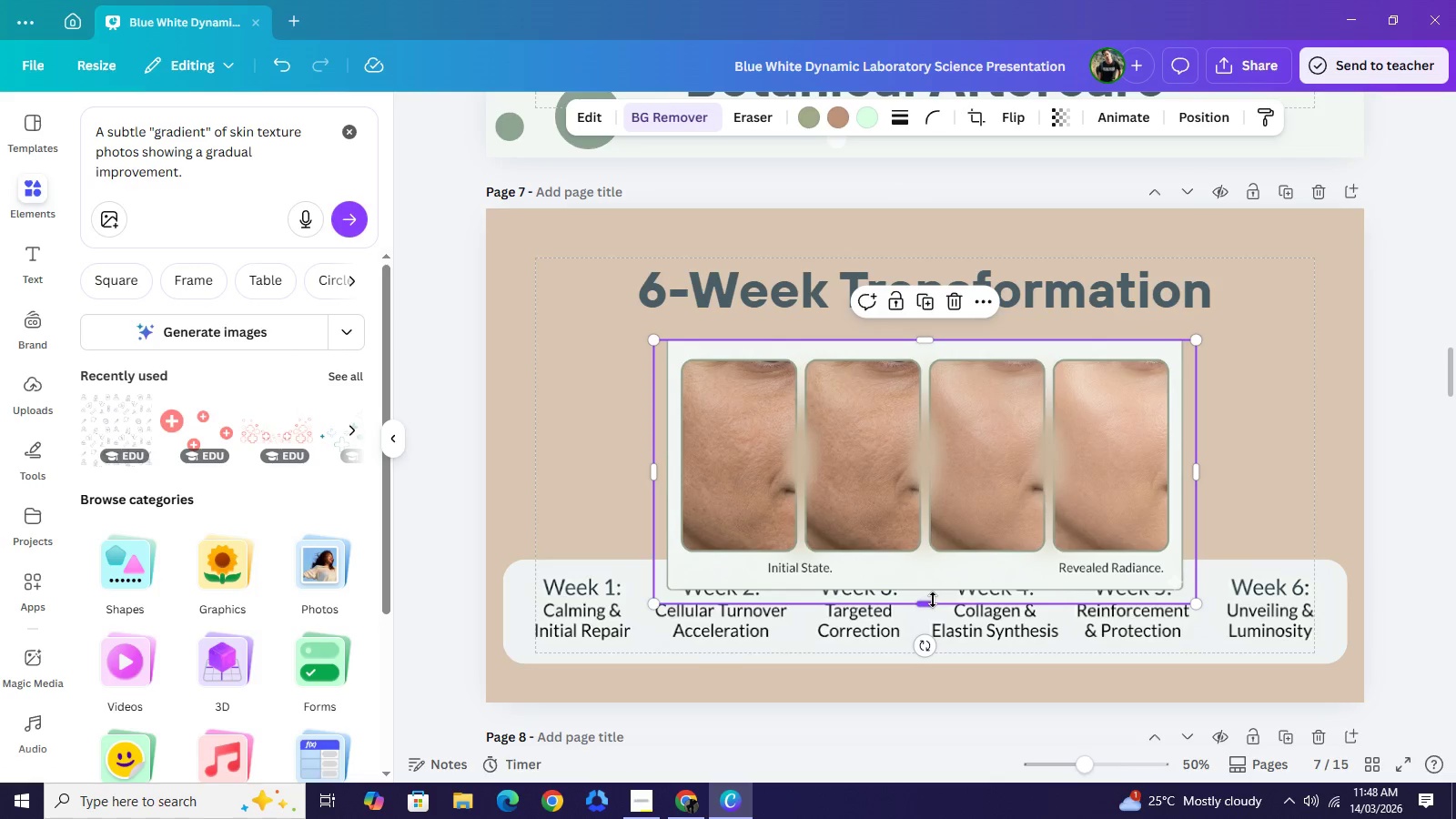 
wait(6.34)
 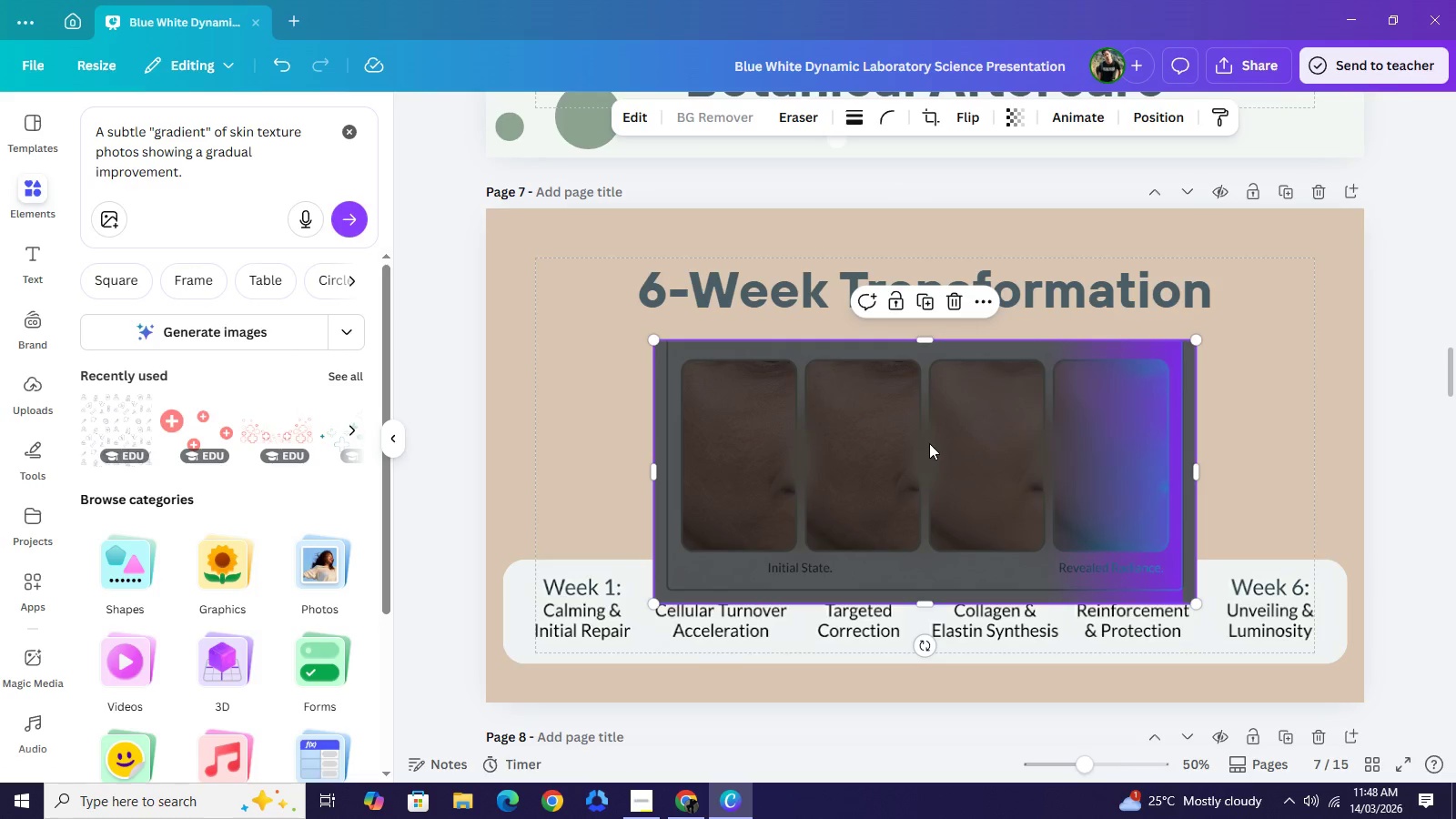 
left_click_drag(start_coordinate=[956, 508], to_coordinate=[956, 463])
 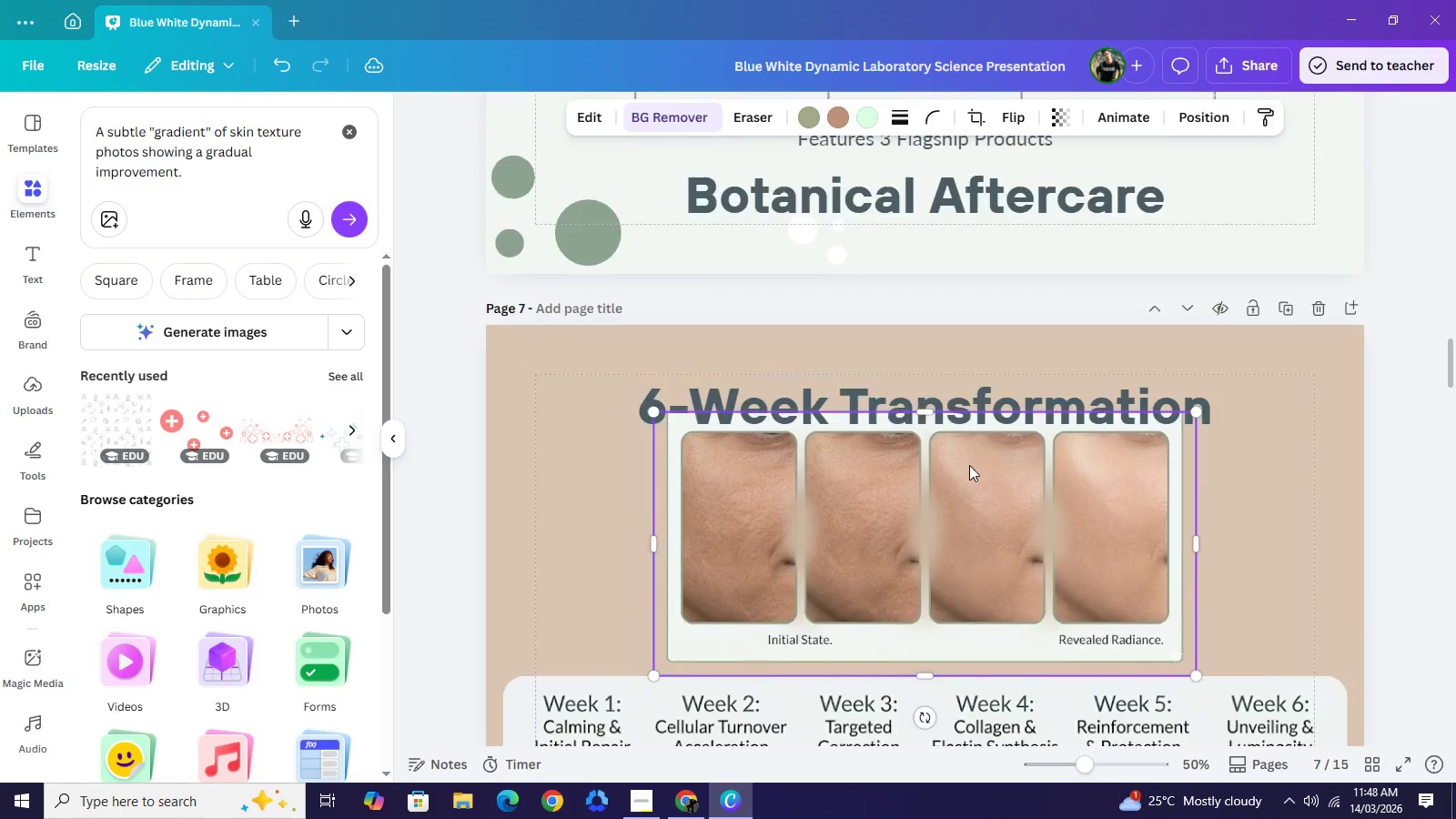 
scroll: coordinate [969, 465], scroll_direction: up, amount: 2.0
 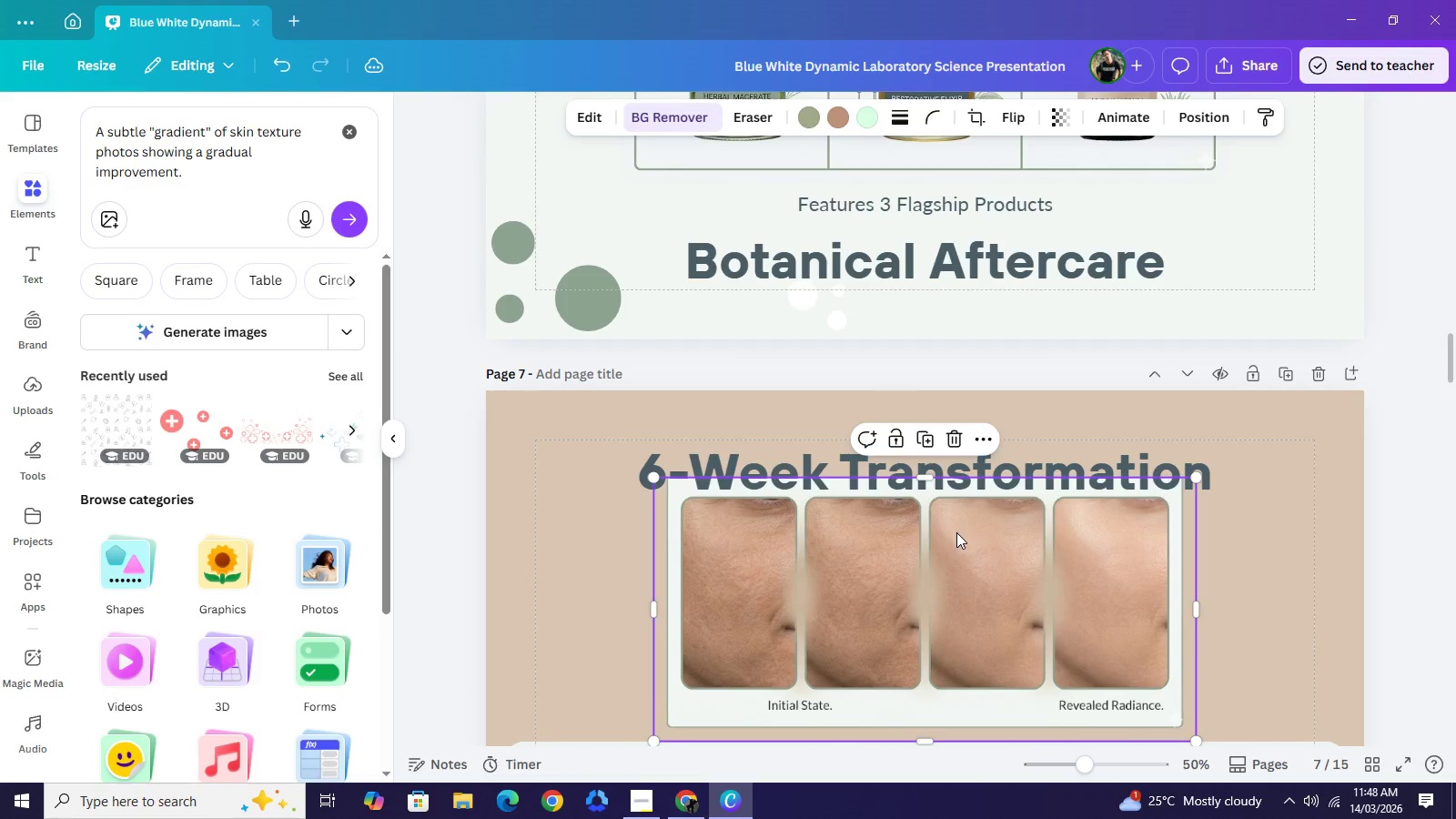 
scroll: coordinate [922, 434], scroll_direction: down, amount: 4.0
 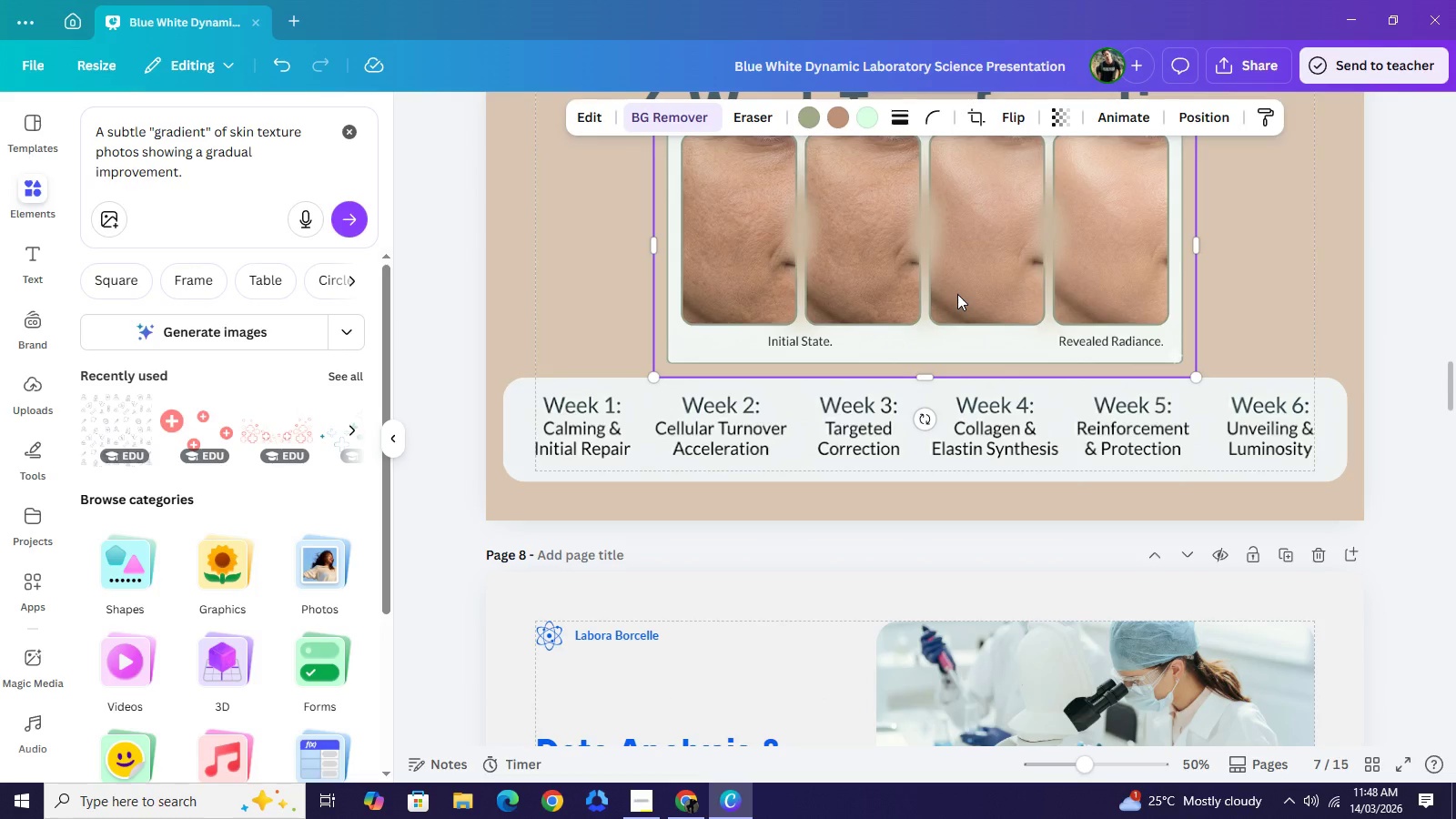 
left_click_drag(start_coordinate=[957, 294], to_coordinate=[818, 732])
 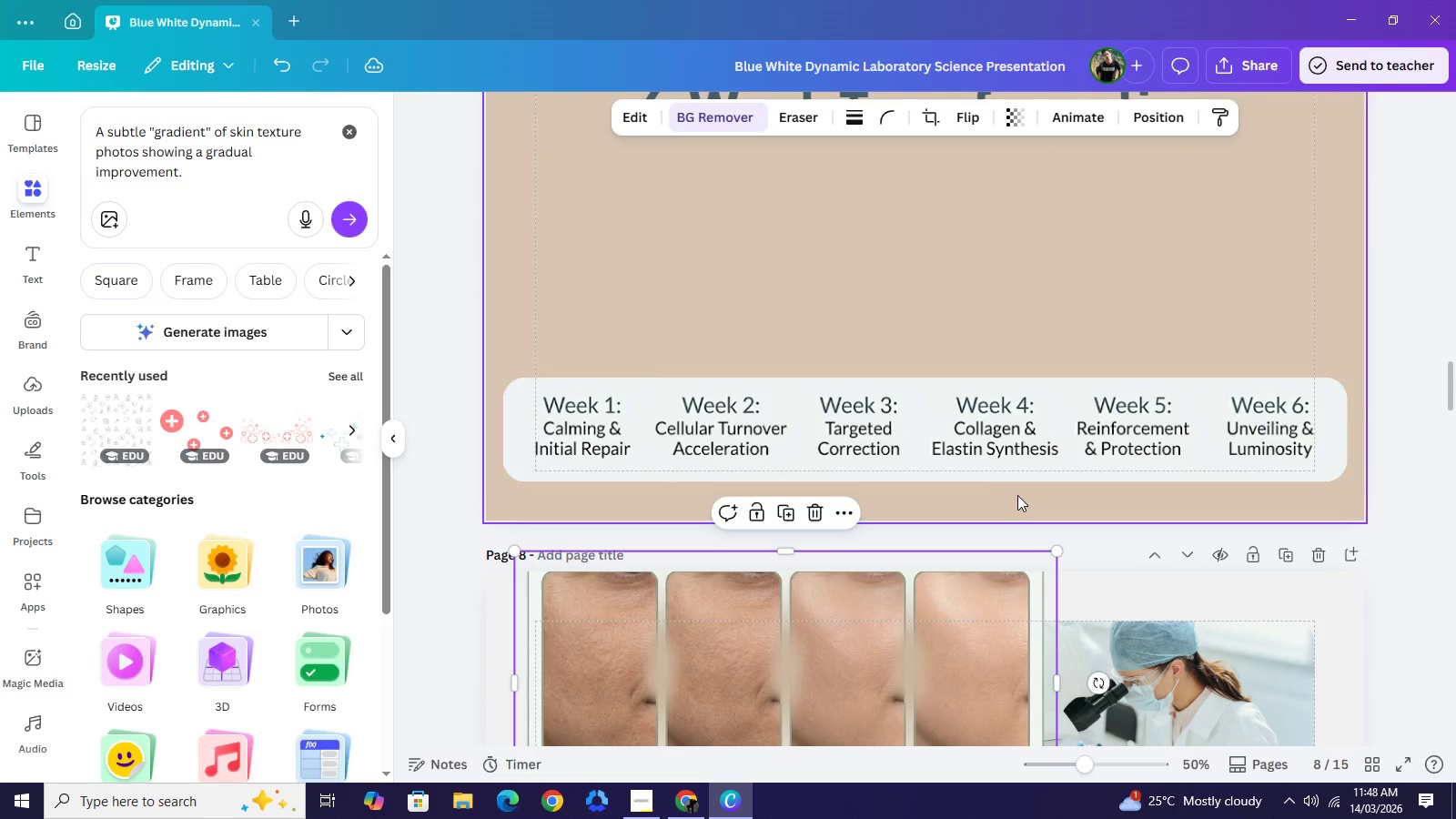 
scroll: coordinate [885, 564], scroll_direction: down, amount: 3.0
 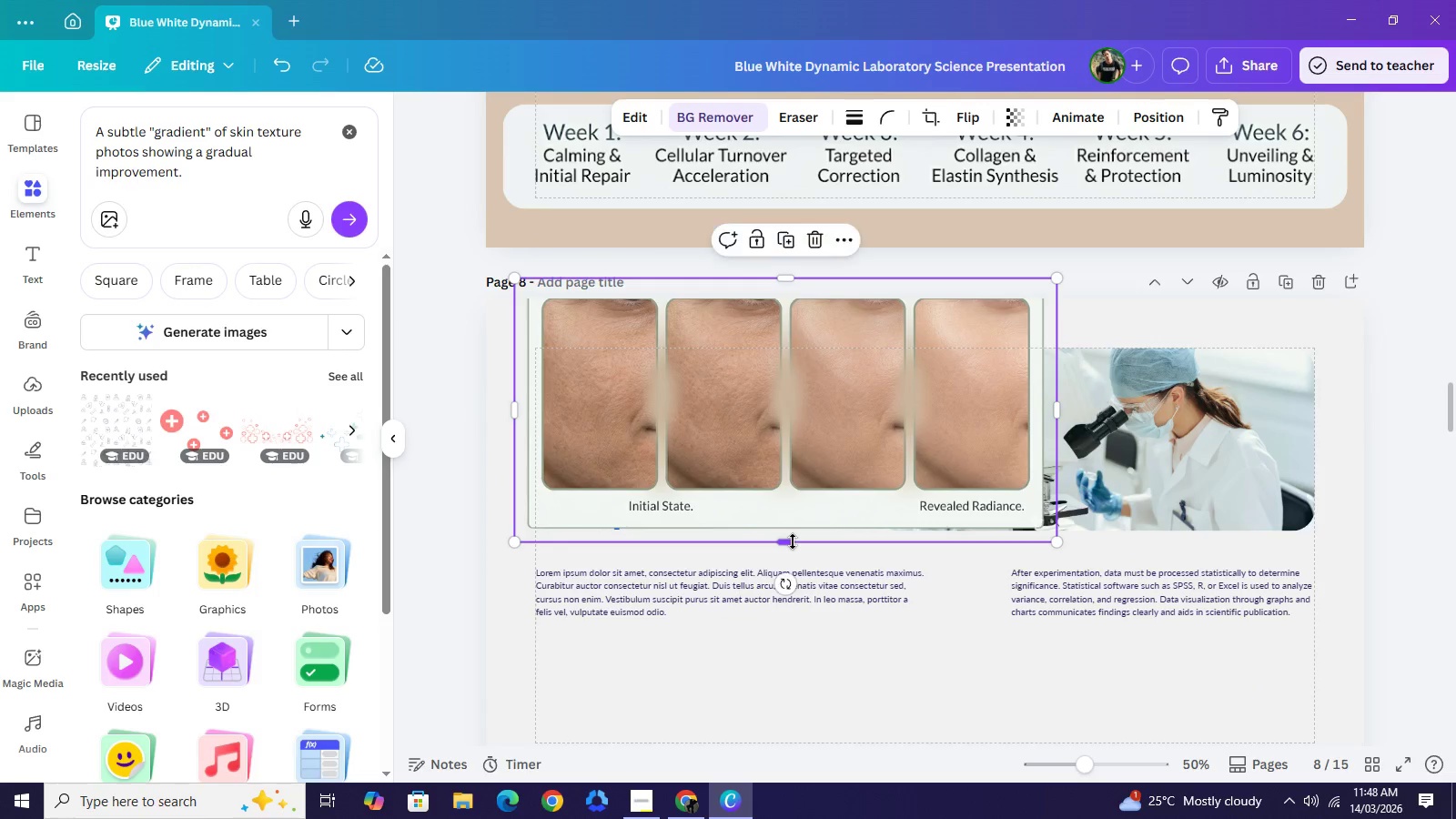 
left_click_drag(start_coordinate=[793, 541], to_coordinate=[797, 500])
 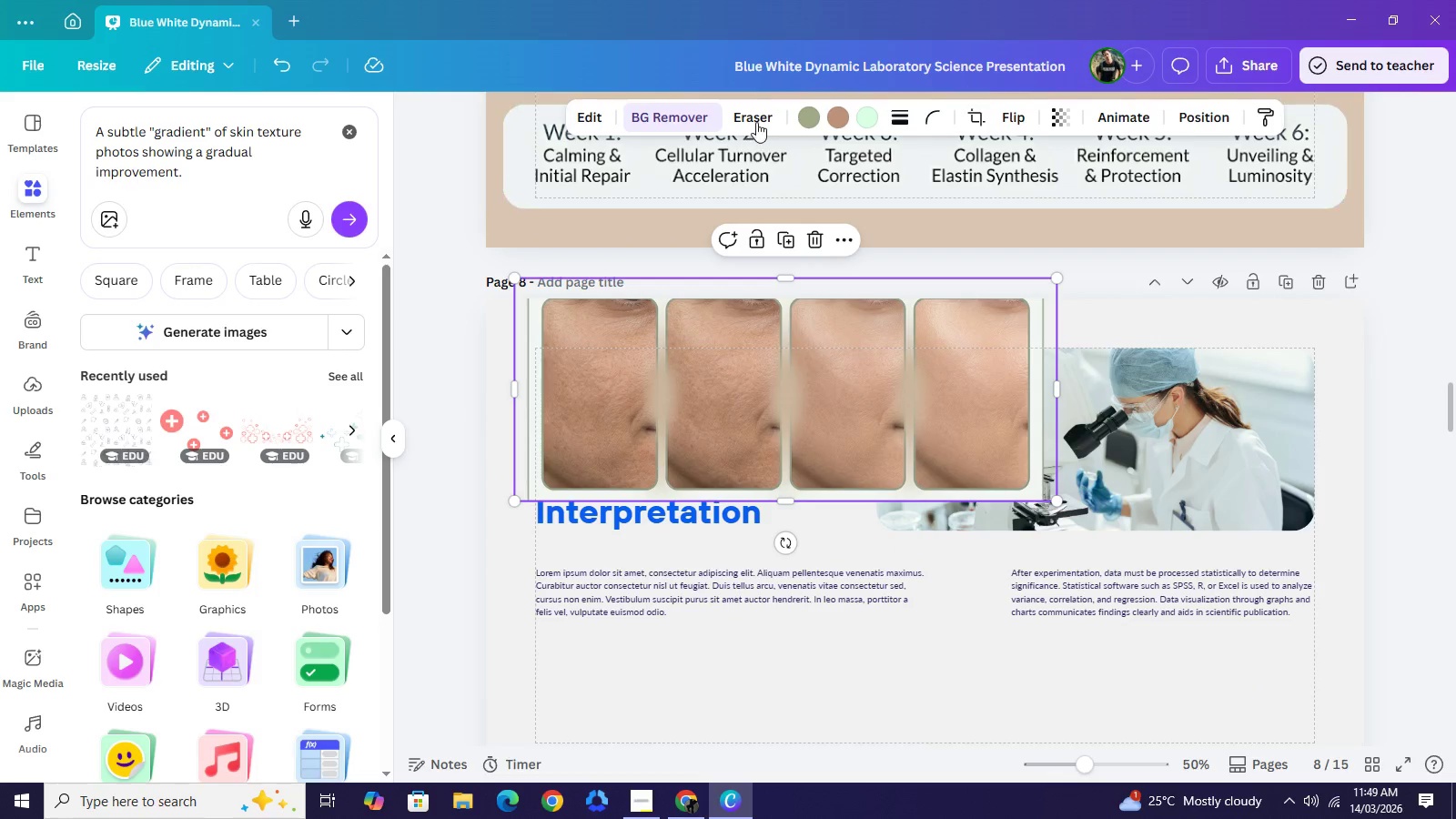 
left_click([756, 122])
 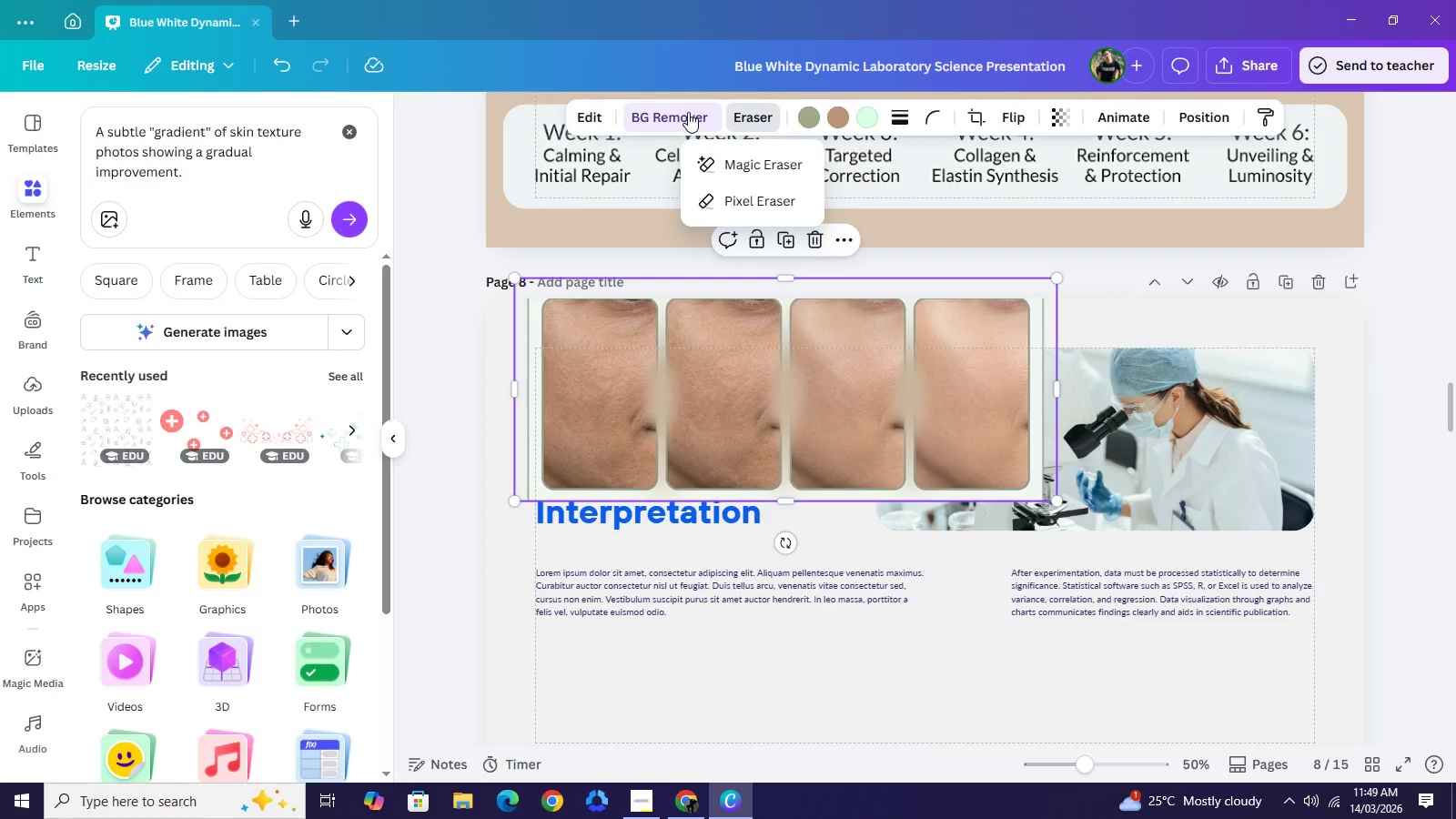 
left_click([688, 112])
 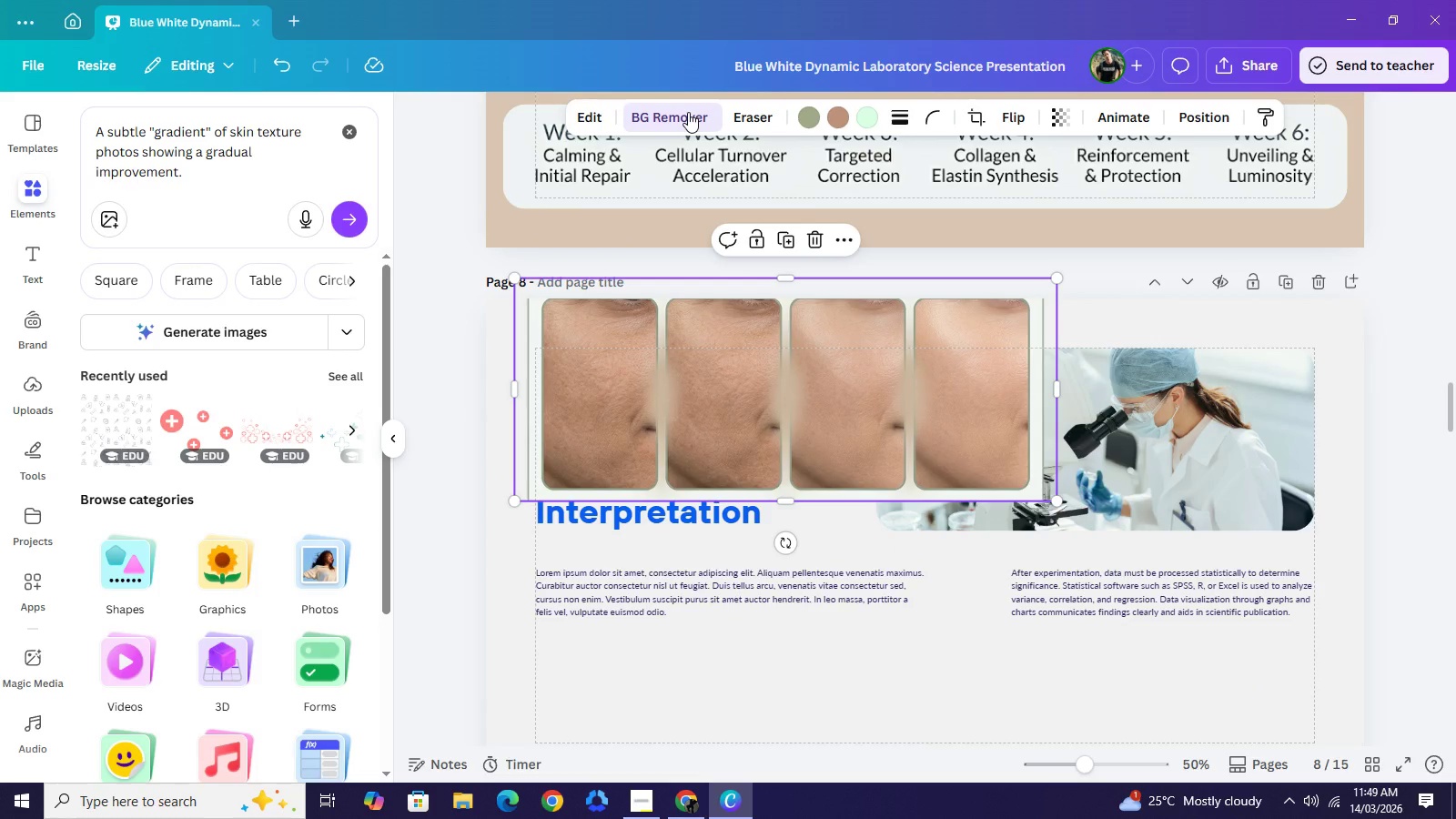 
left_click([688, 112])
 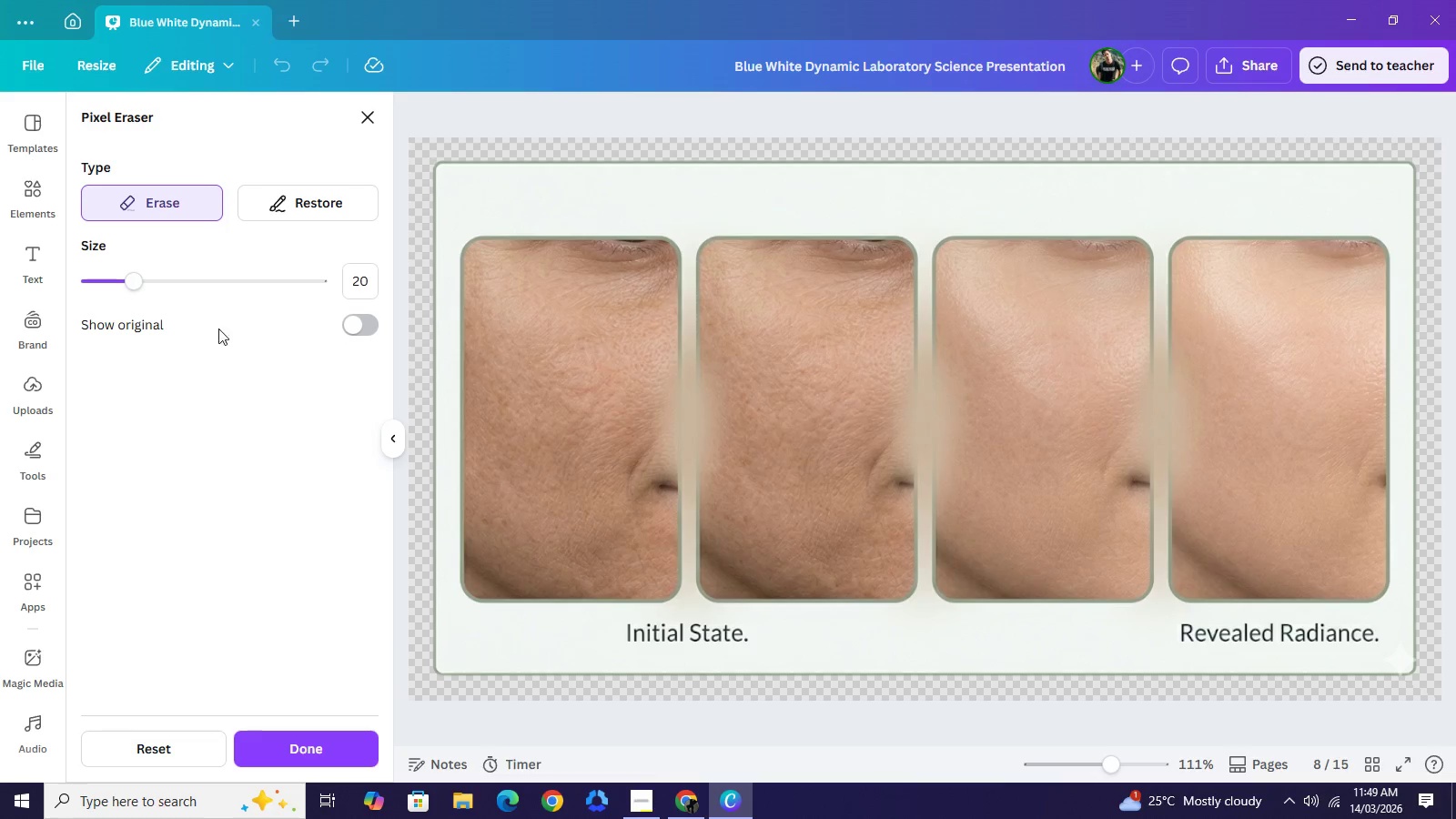 
wait(5.77)
 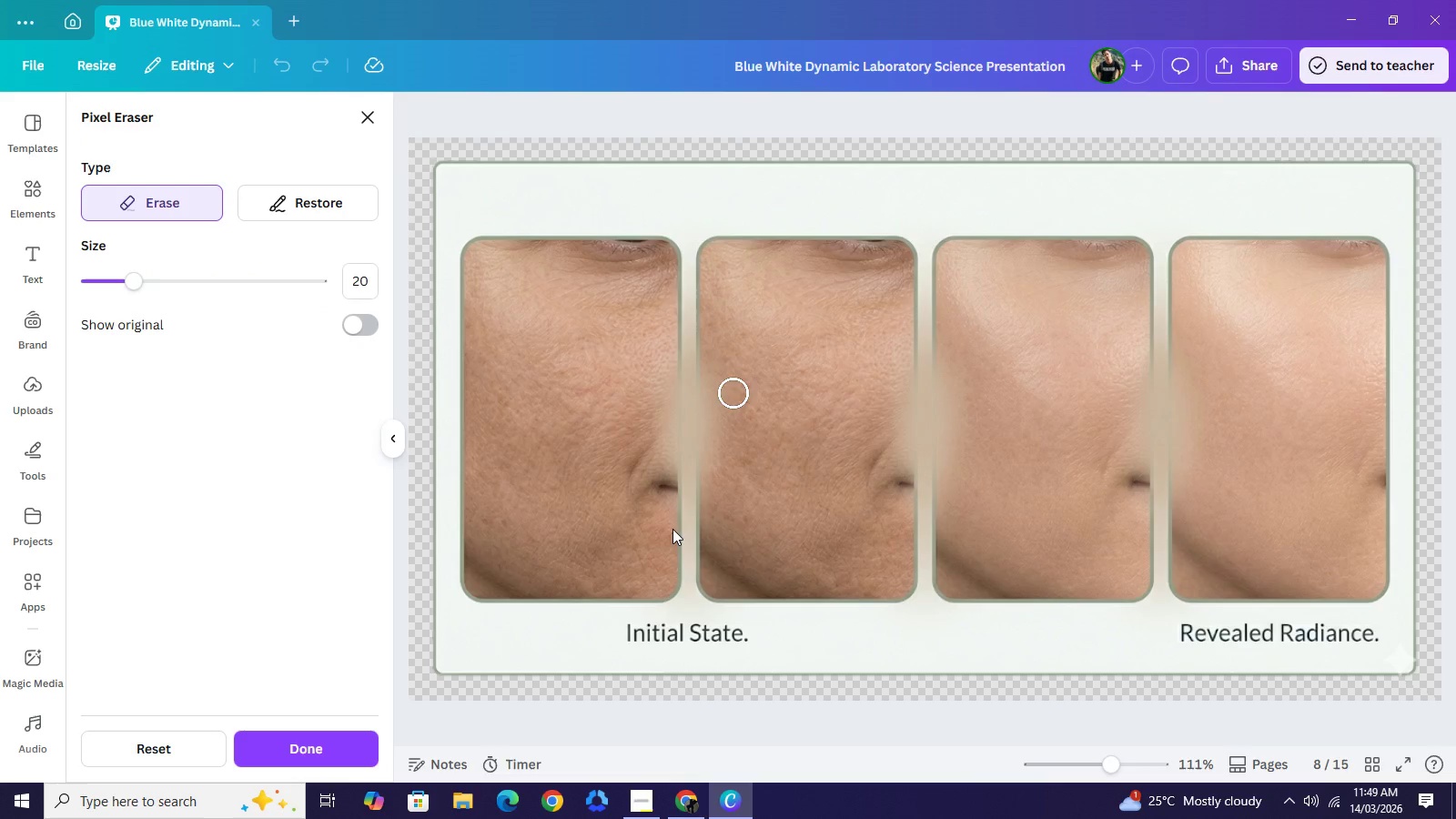 
left_click([369, 121])
 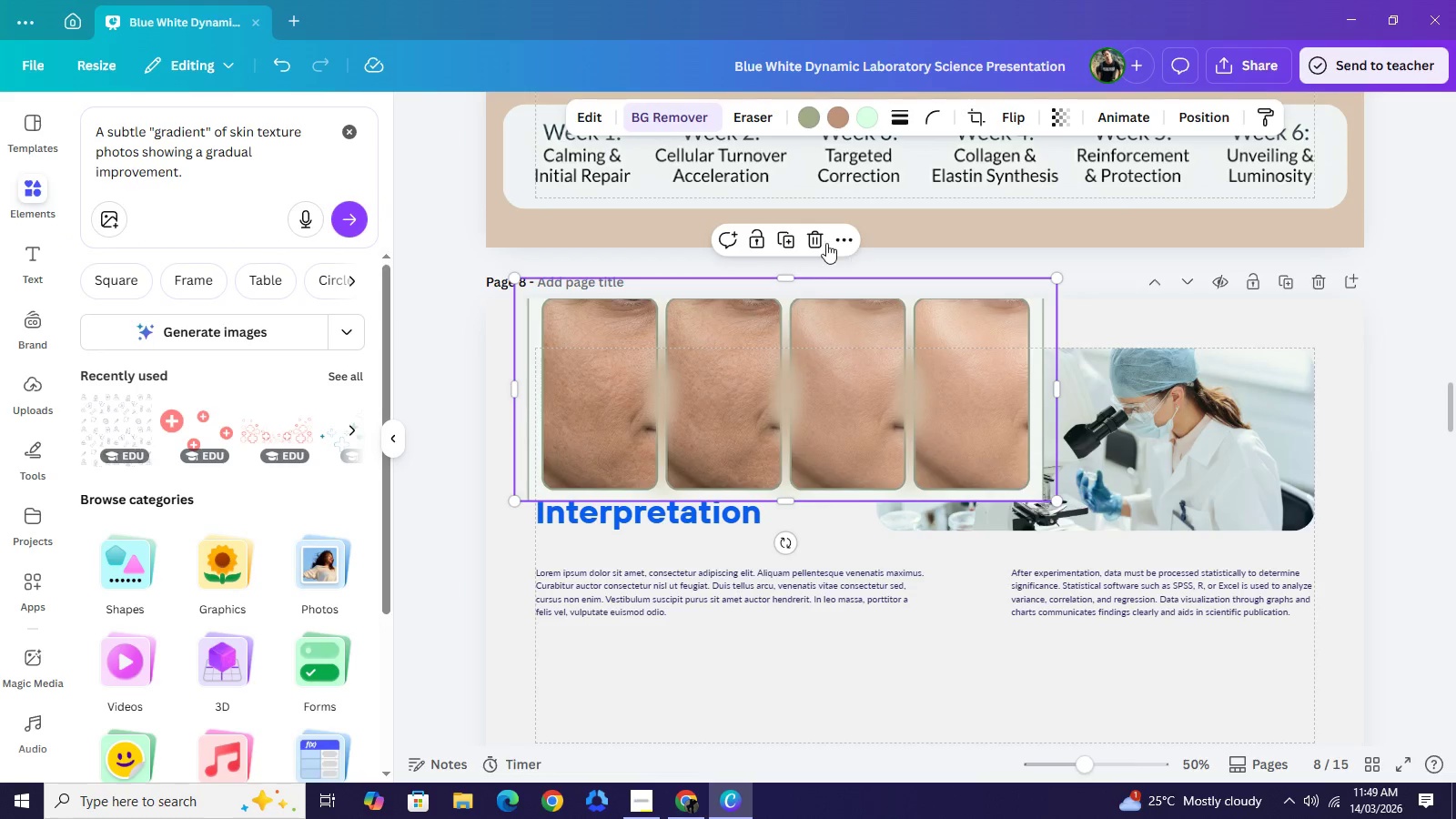 
left_click([814, 244])
 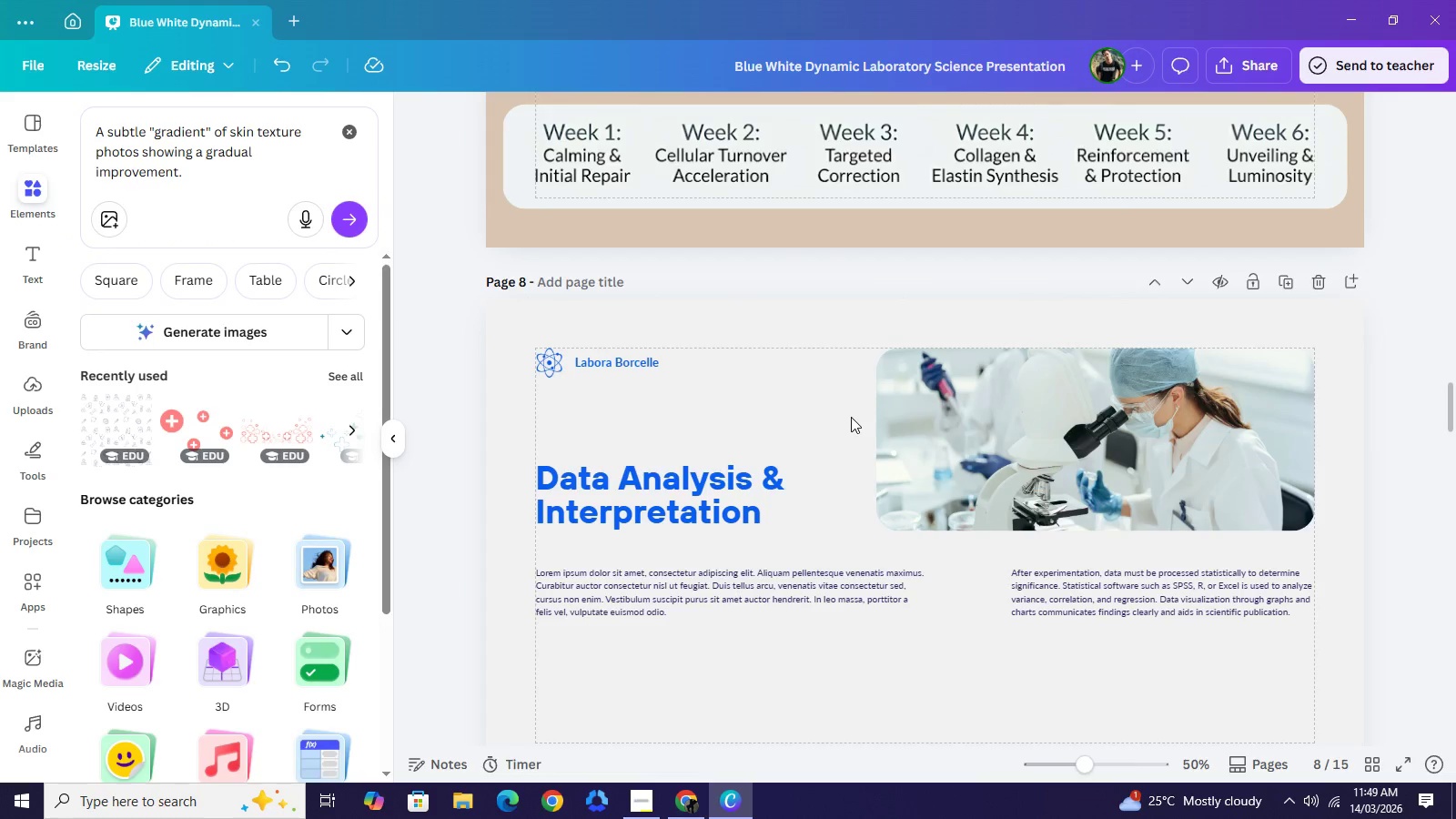 
key(Control+V)
 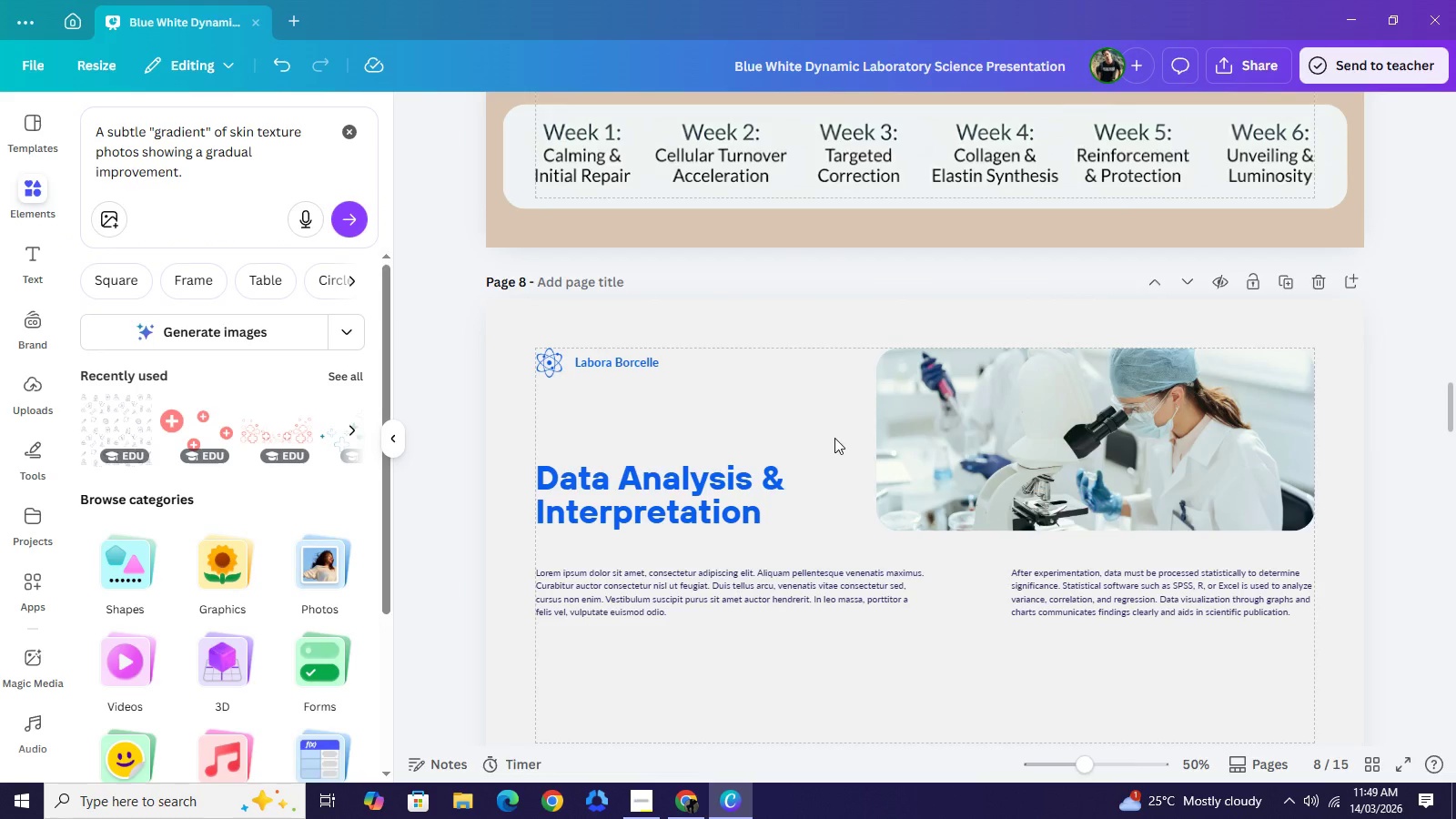 
mouse_move([844, 450])
 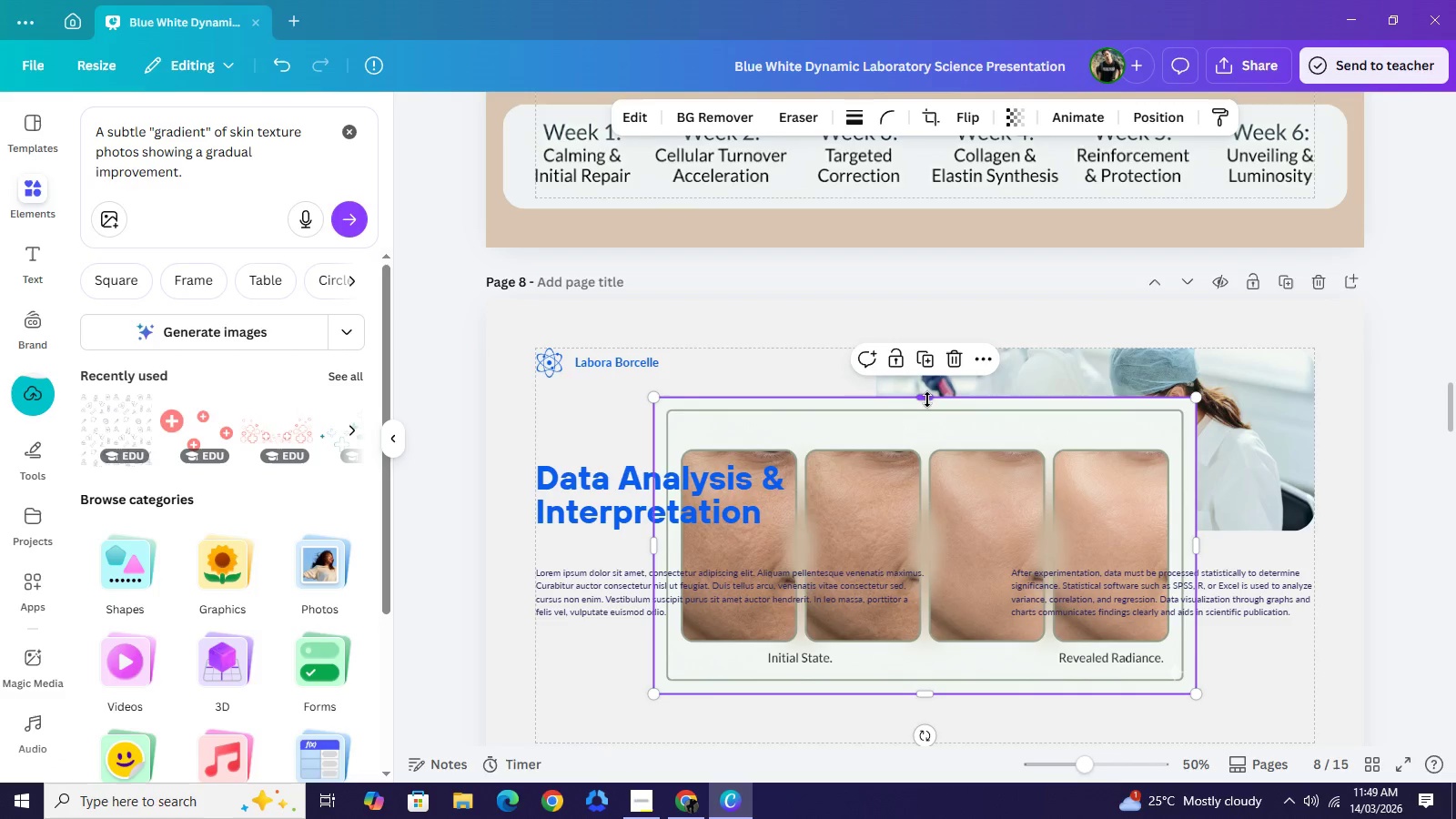 
left_click_drag(start_coordinate=[927, 399], to_coordinate=[925, 430])
 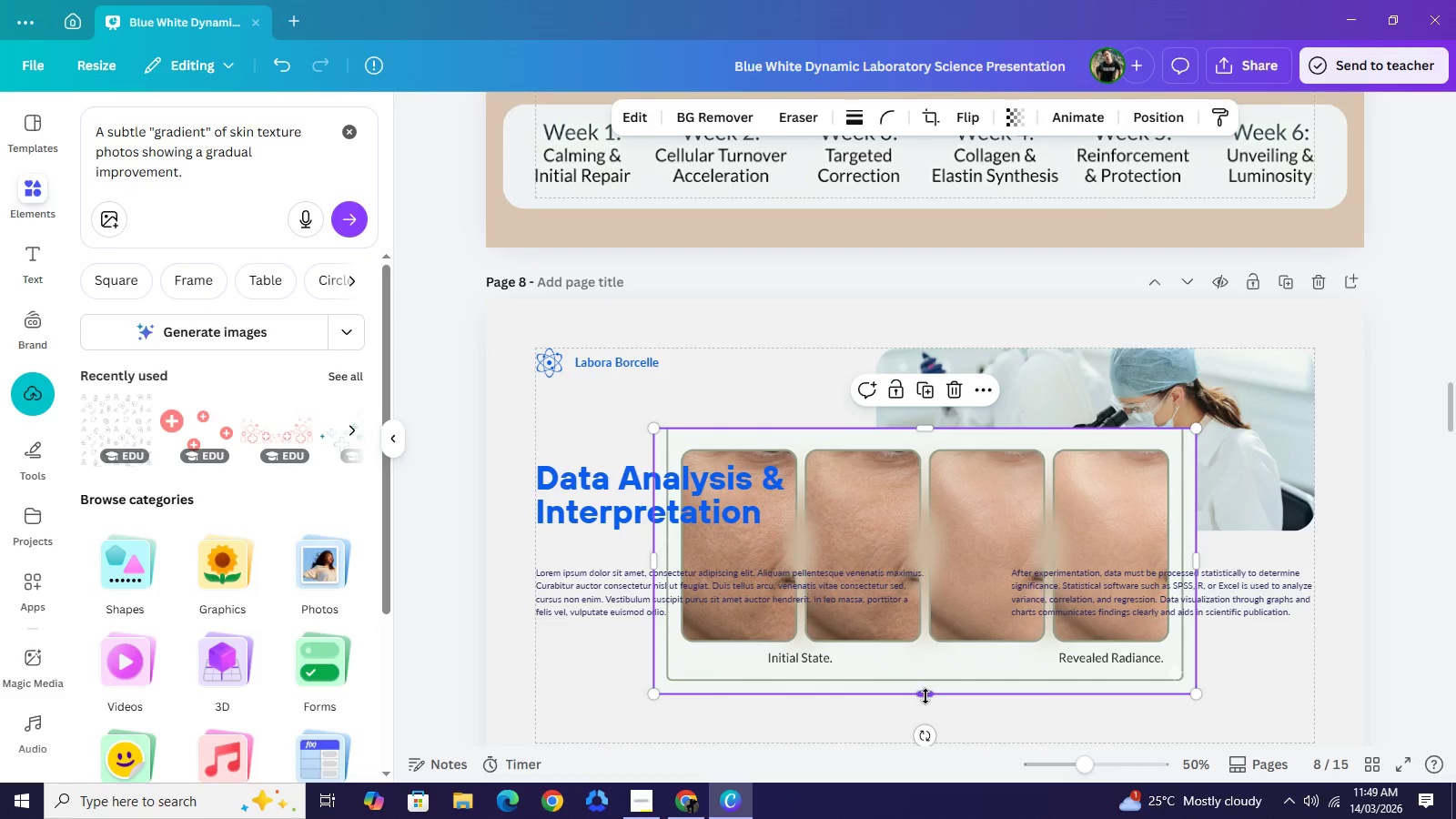 
left_click_drag(start_coordinate=[925, 696], to_coordinate=[930, 654])
 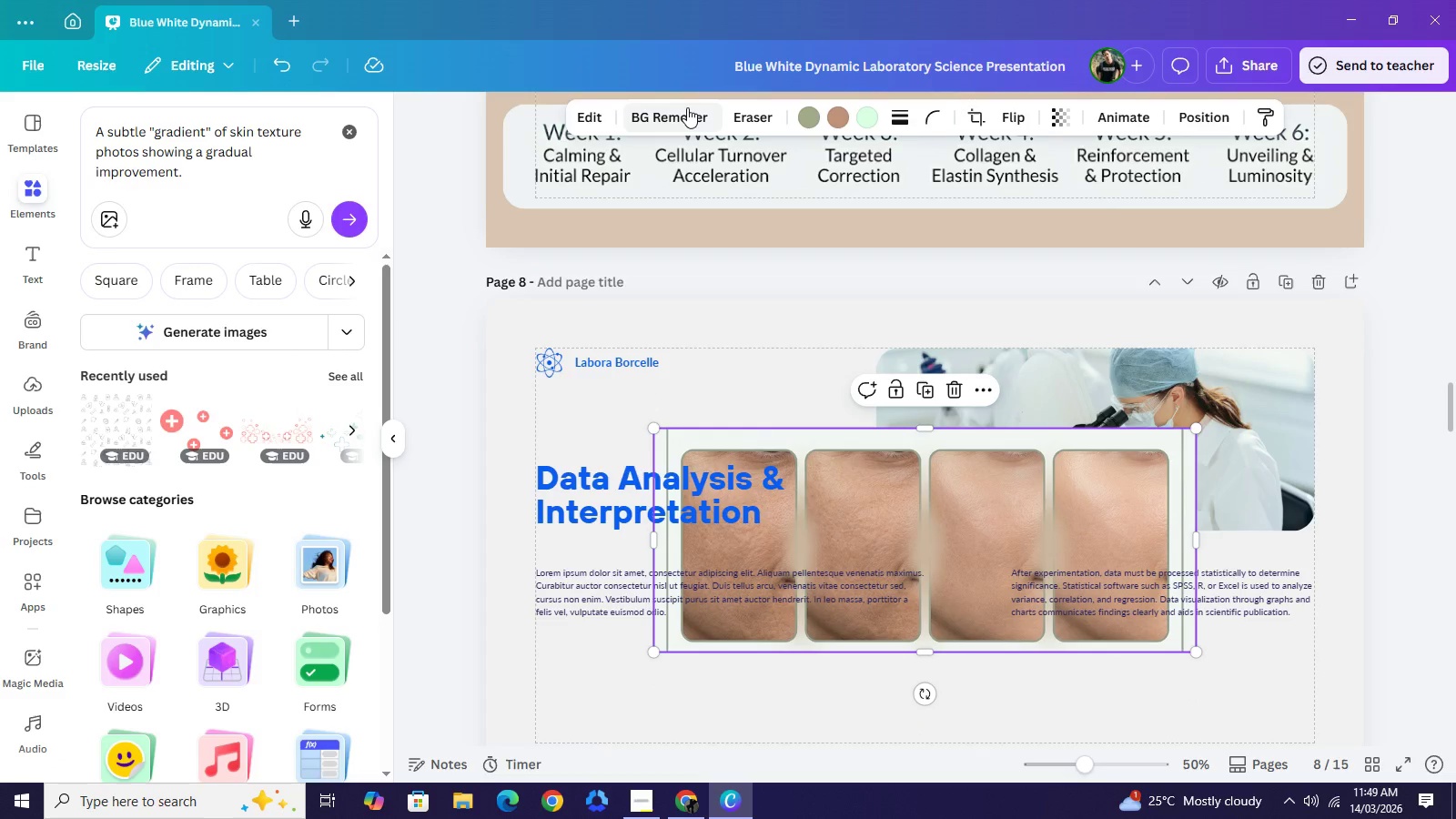 
left_click([687, 107])
 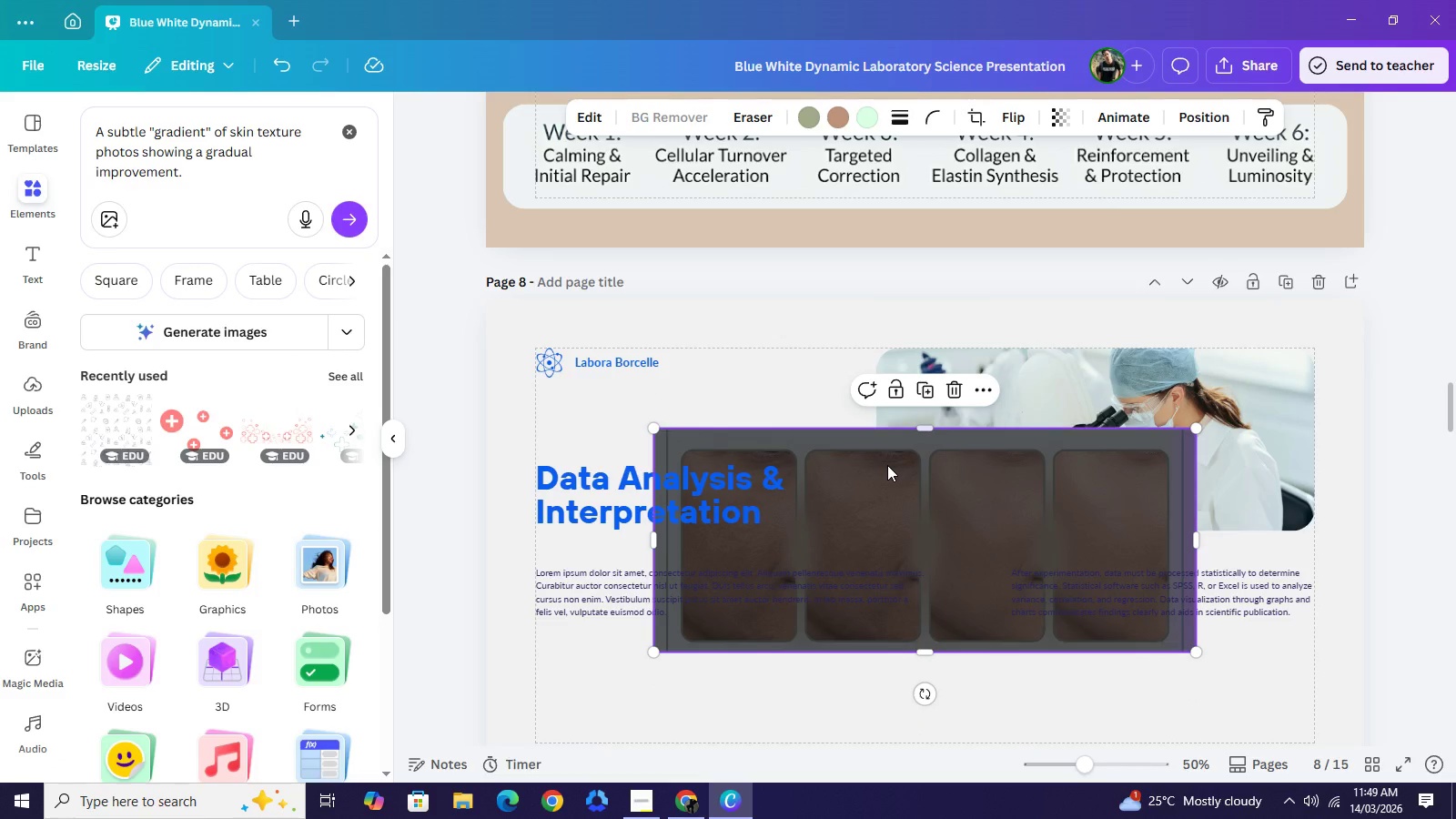 
mouse_move([895, 497])
 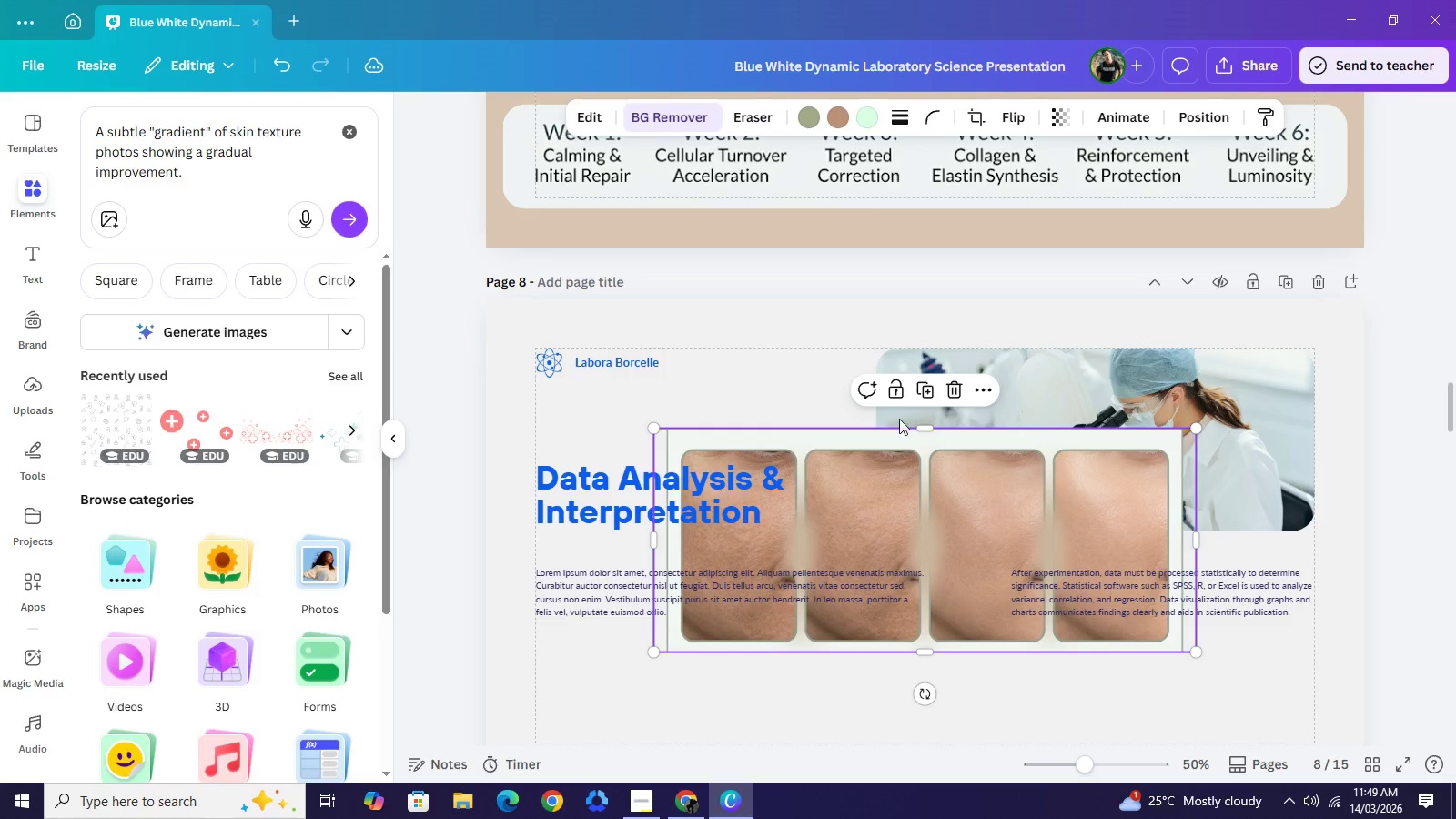 
left_click_drag(start_coordinate=[895, 499], to_coordinate=[871, 293])
 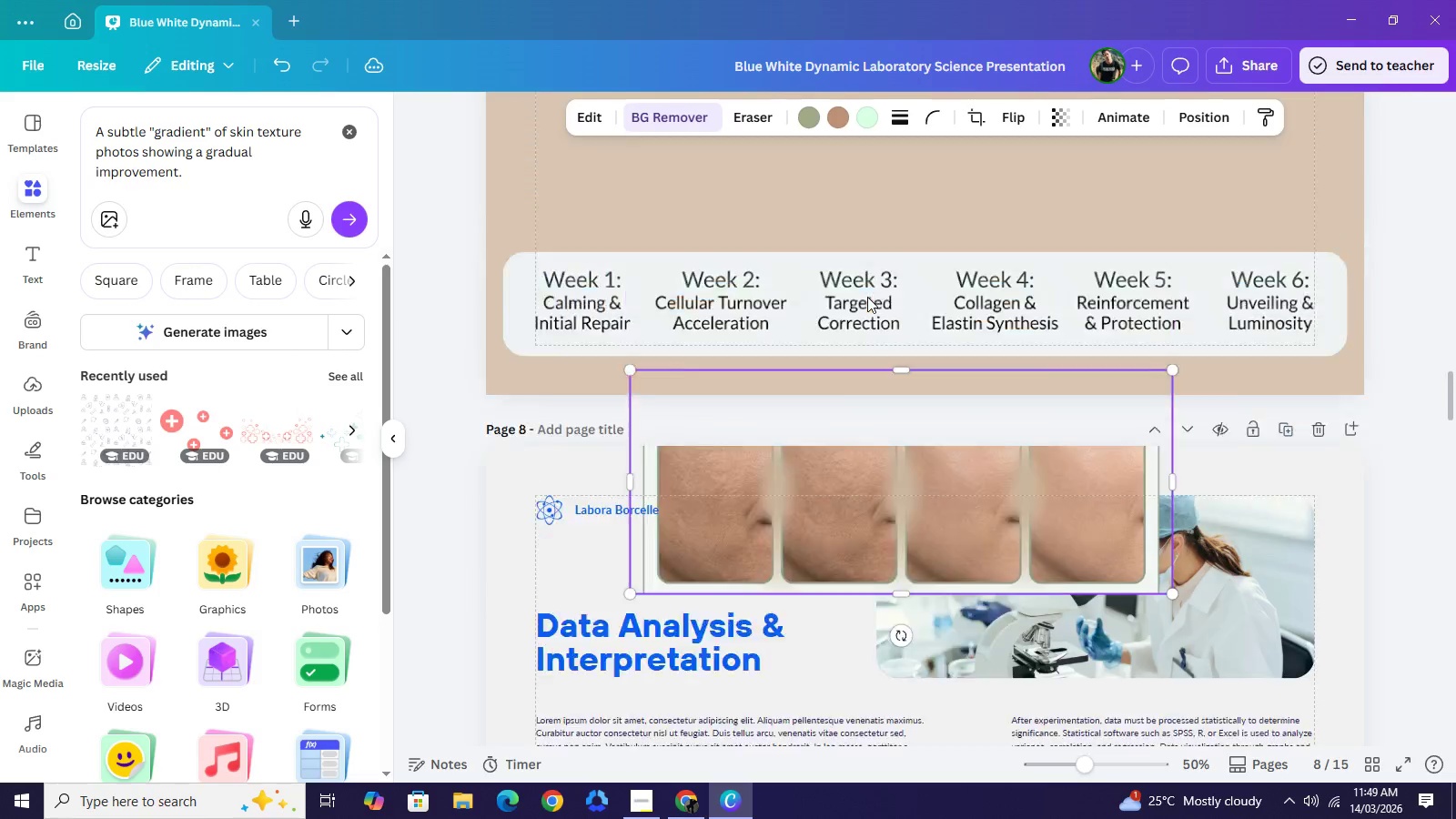 
scroll: coordinate [867, 297], scroll_direction: up, amount: 3.0
 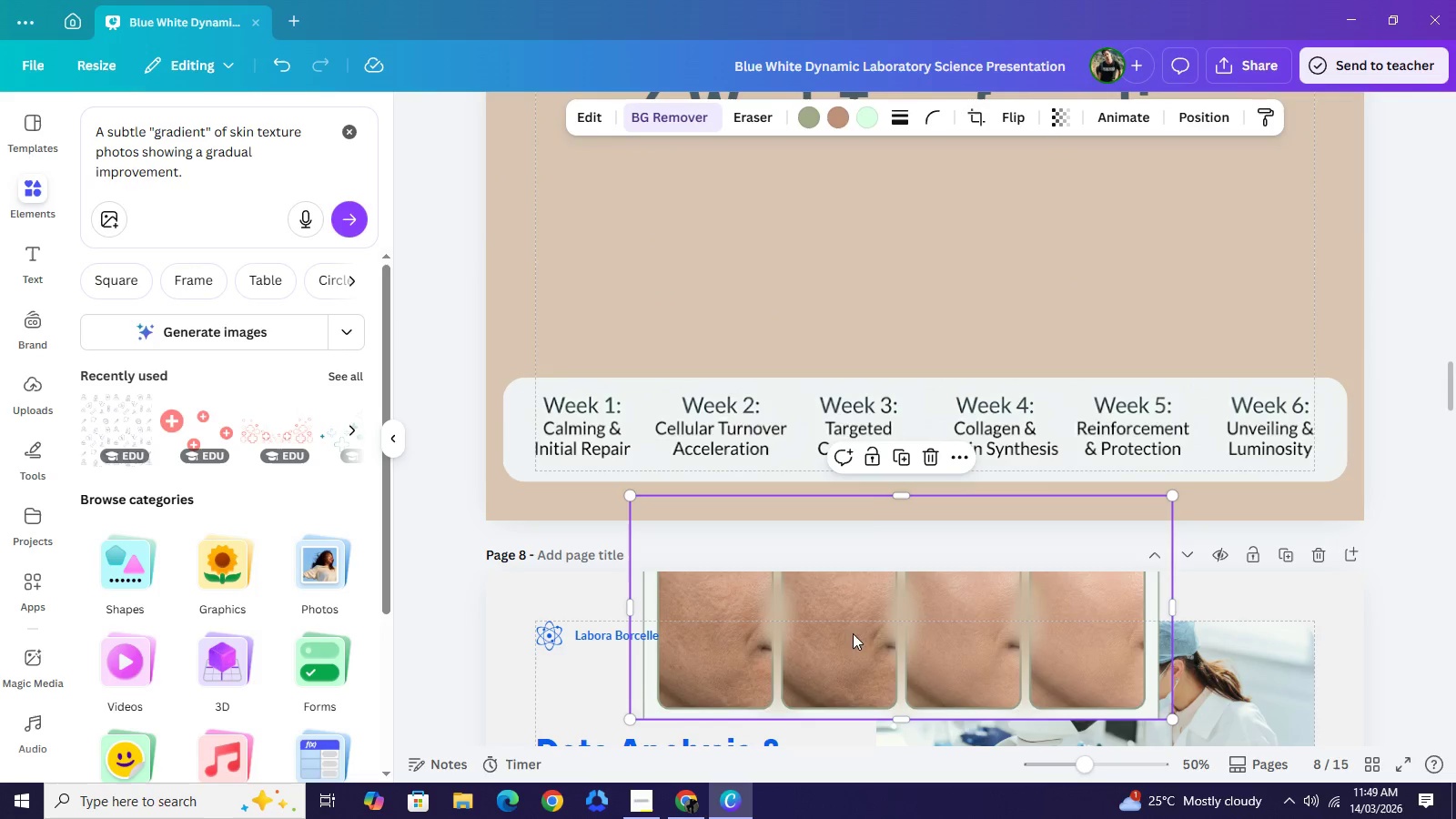 
left_click_drag(start_coordinate=[849, 641], to_coordinate=[875, 295])
 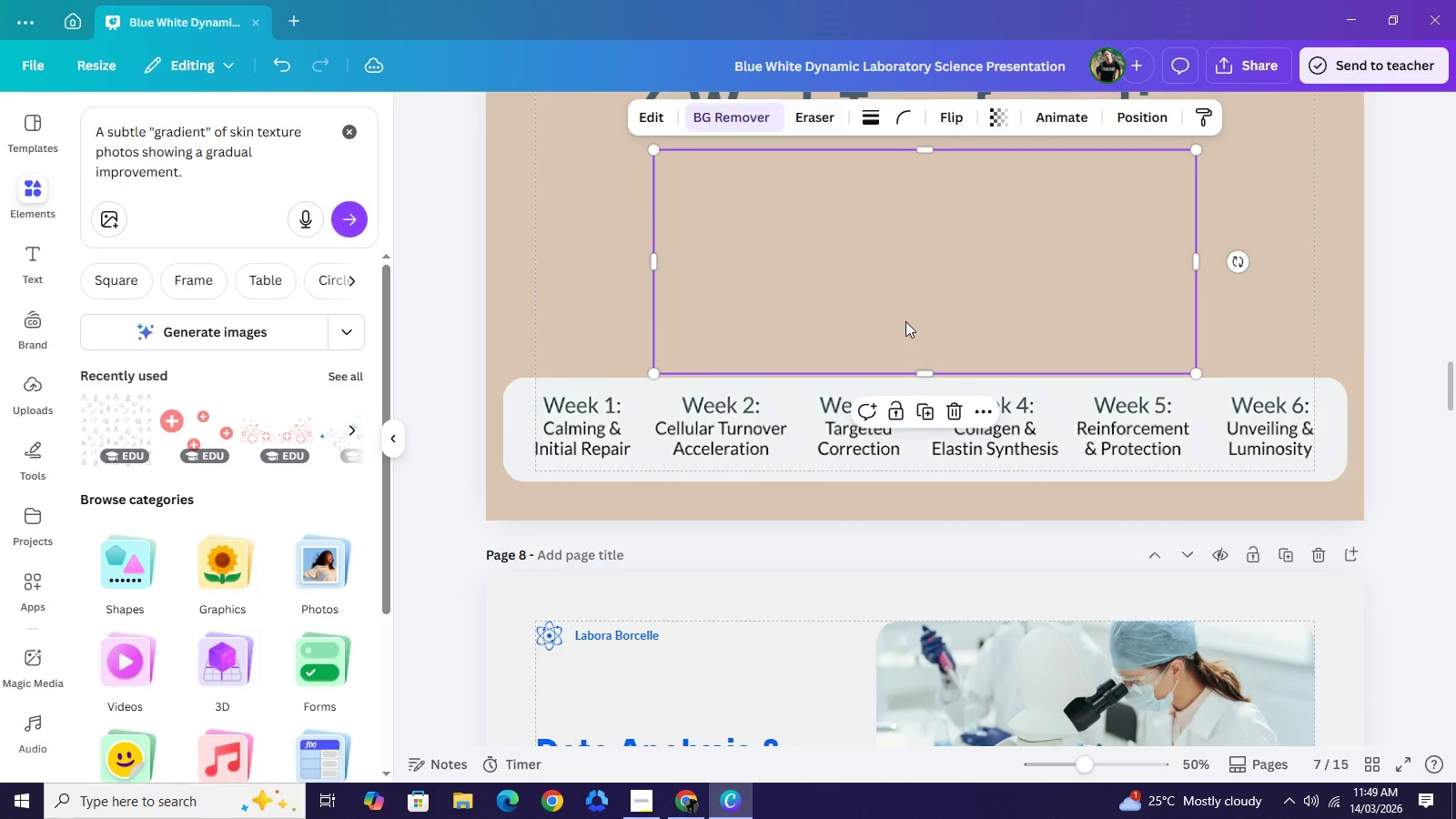 
scroll: coordinate [905, 321], scroll_direction: up, amount: 2.0
 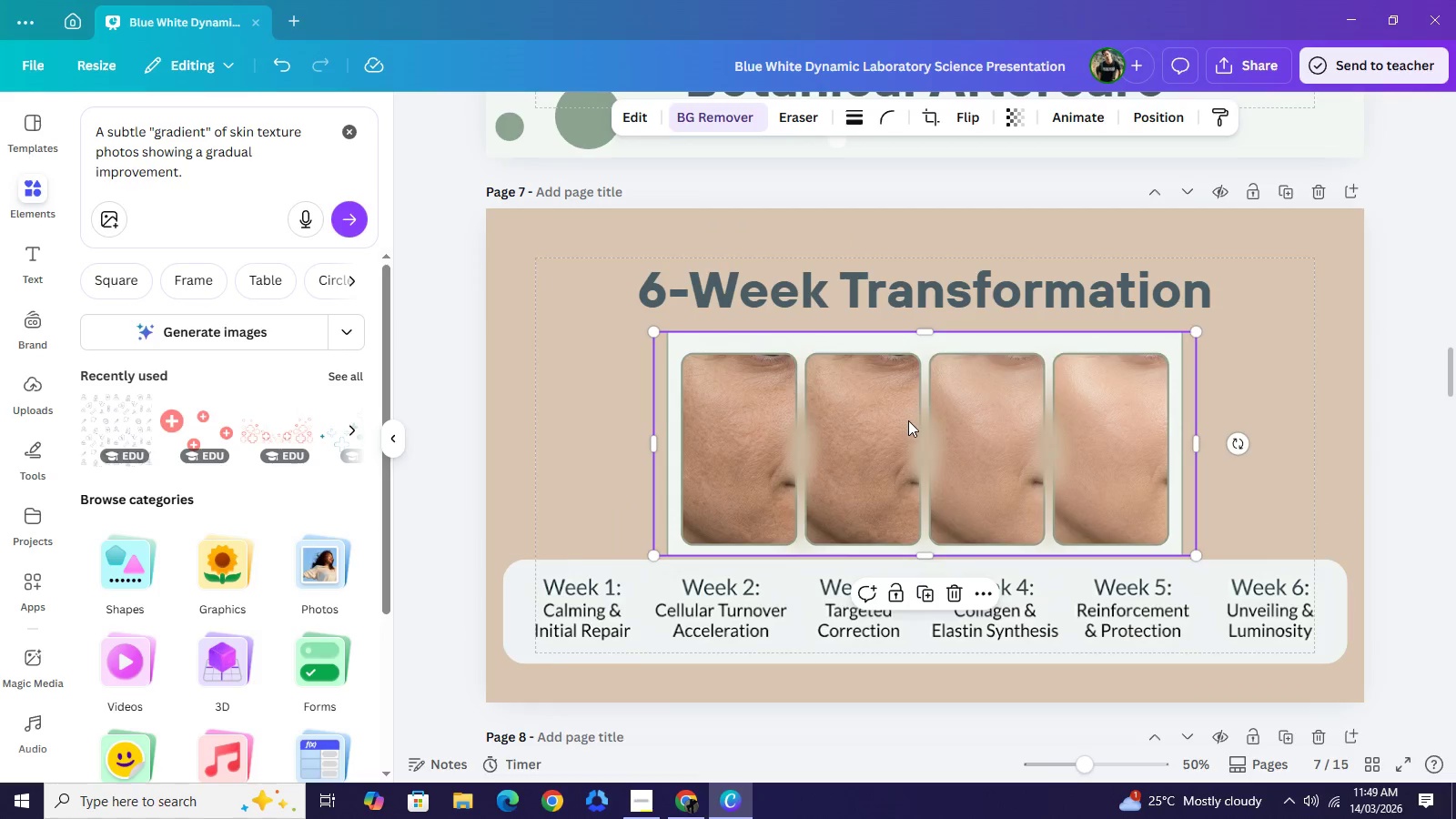 
left_click_drag(start_coordinate=[905, 420], to_coordinate=[915, 401])
 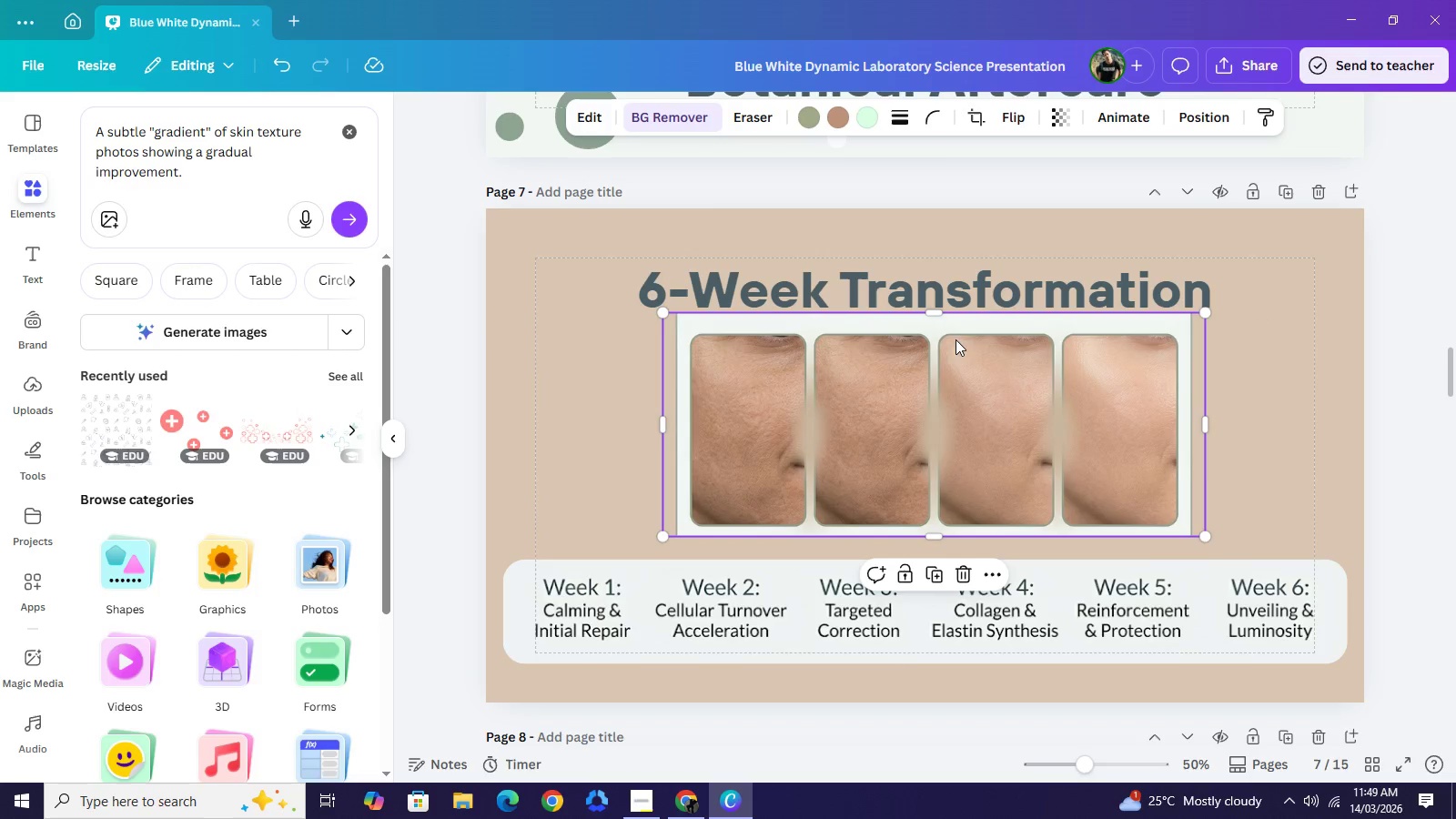 
left_click_drag(start_coordinate=[937, 314], to_coordinate=[938, 318])
 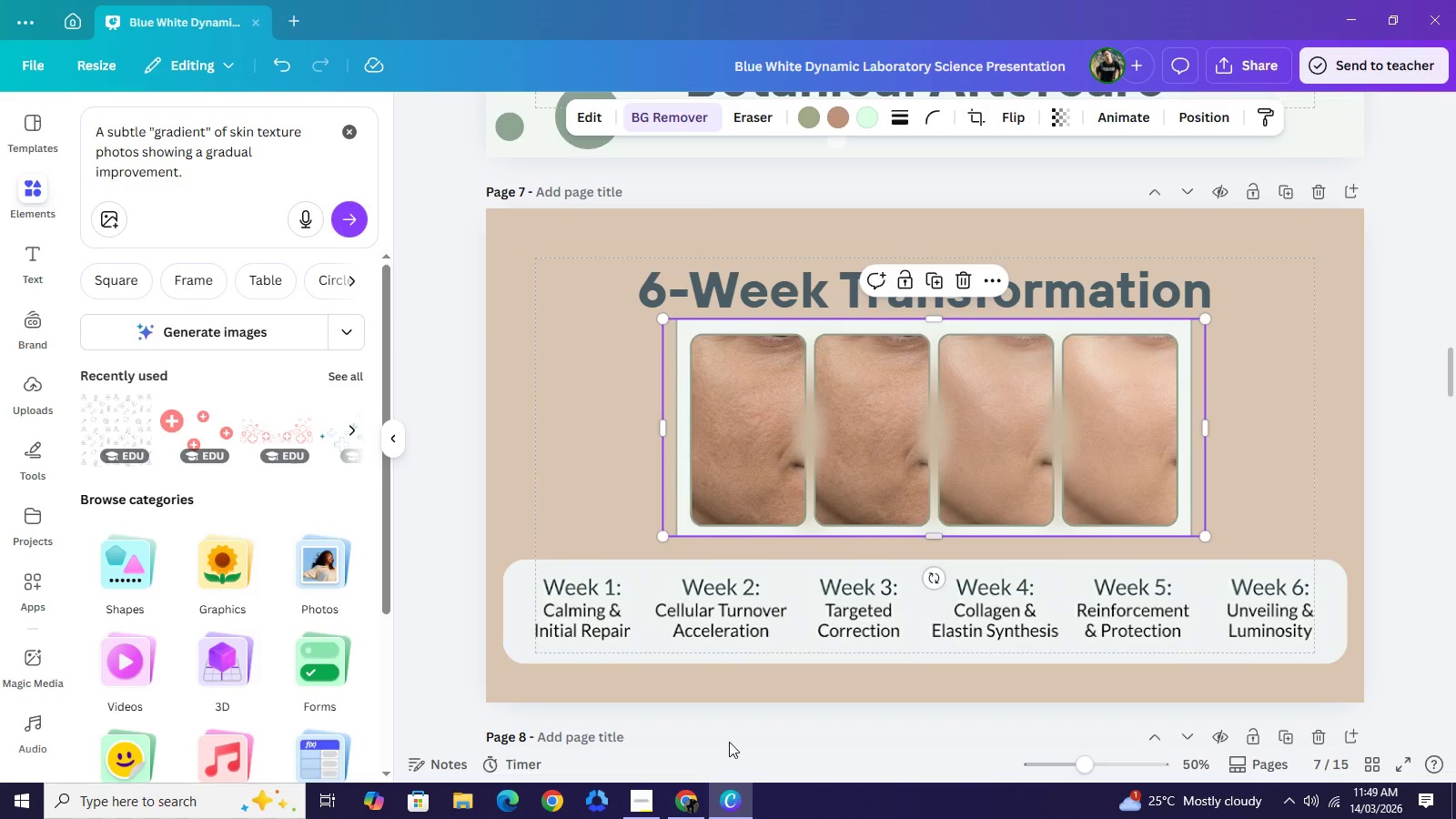 
mouse_move([697, 800])
 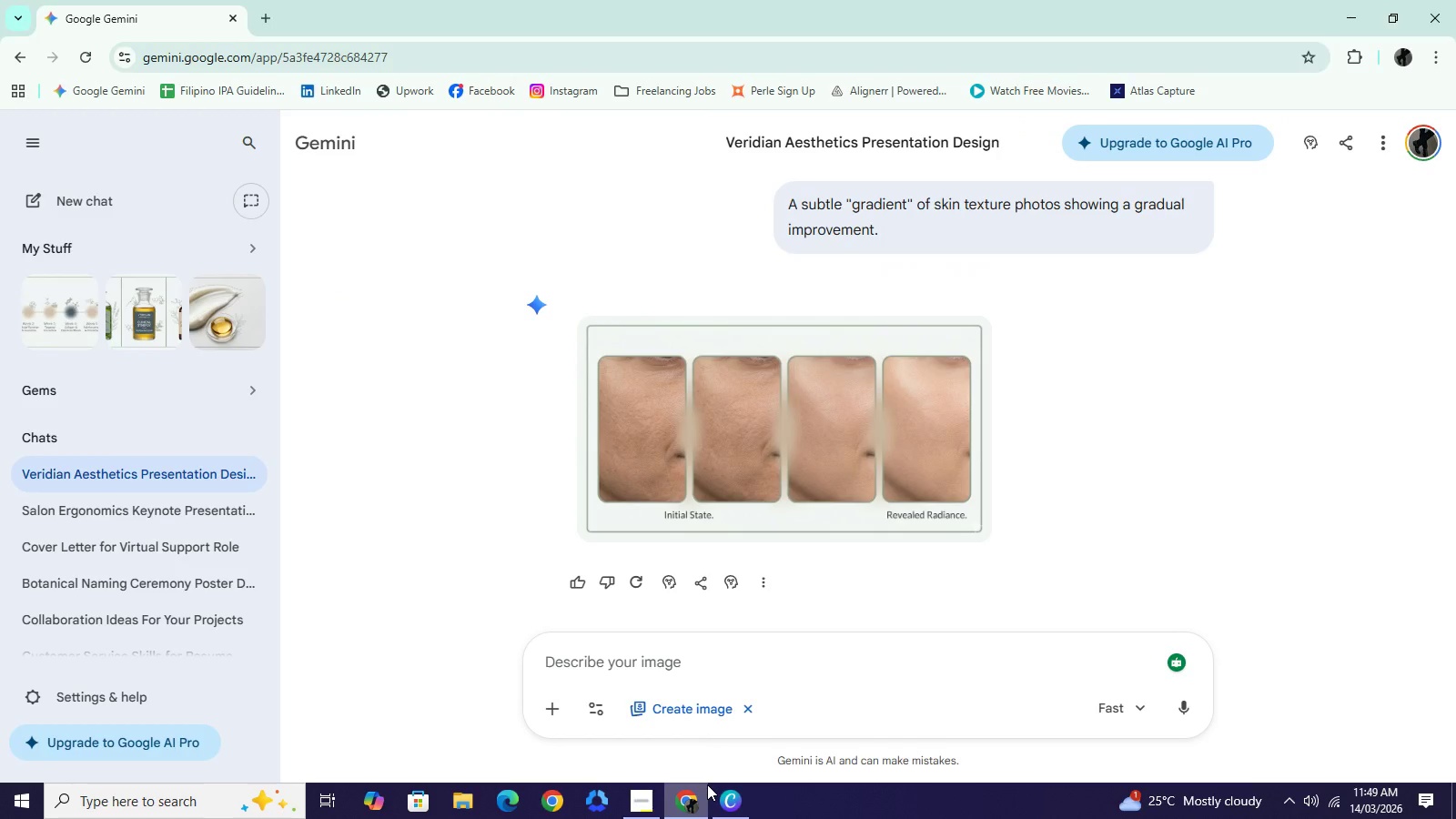 
left_click([695, 800])
 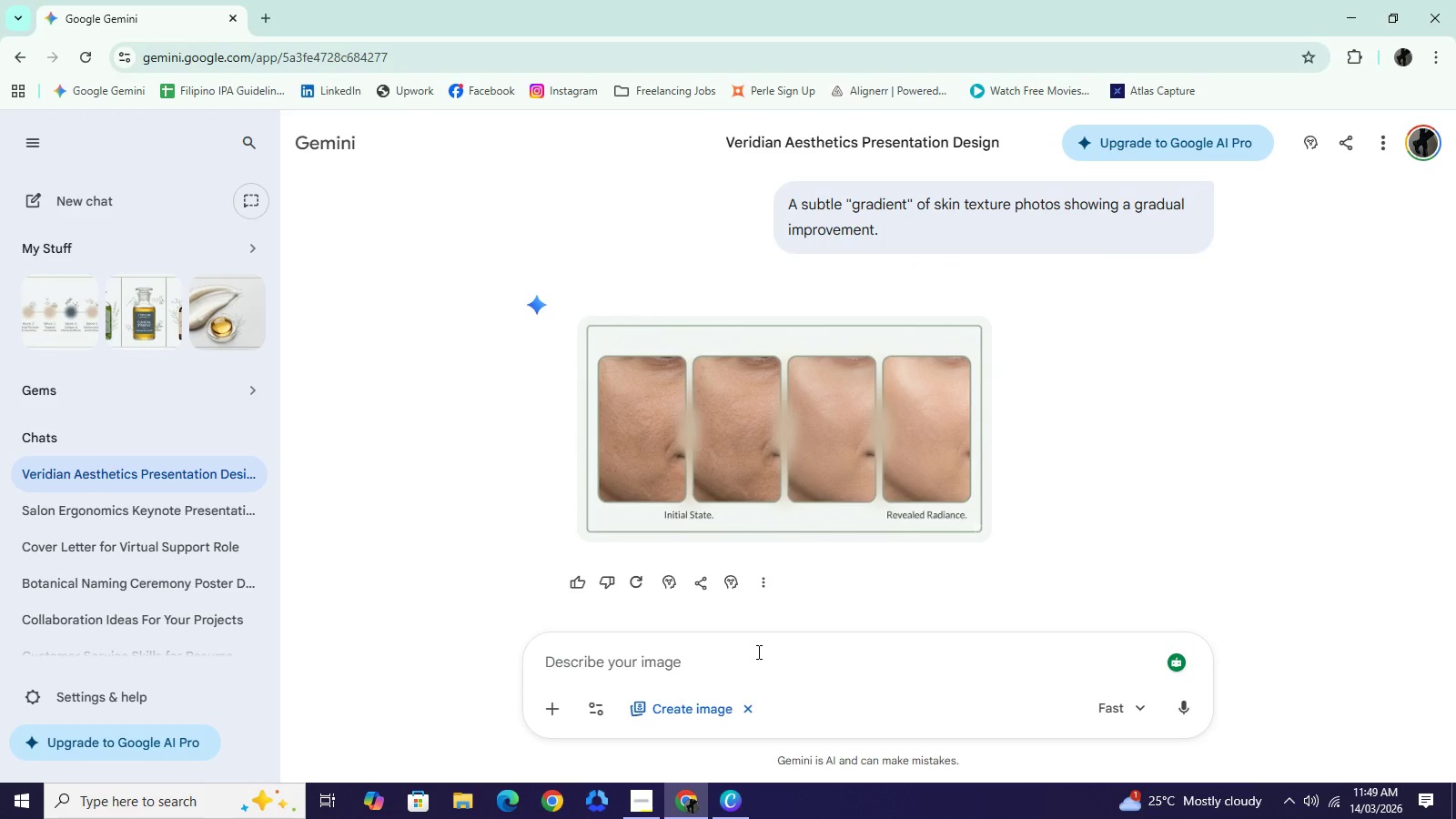 
wait(5.83)
 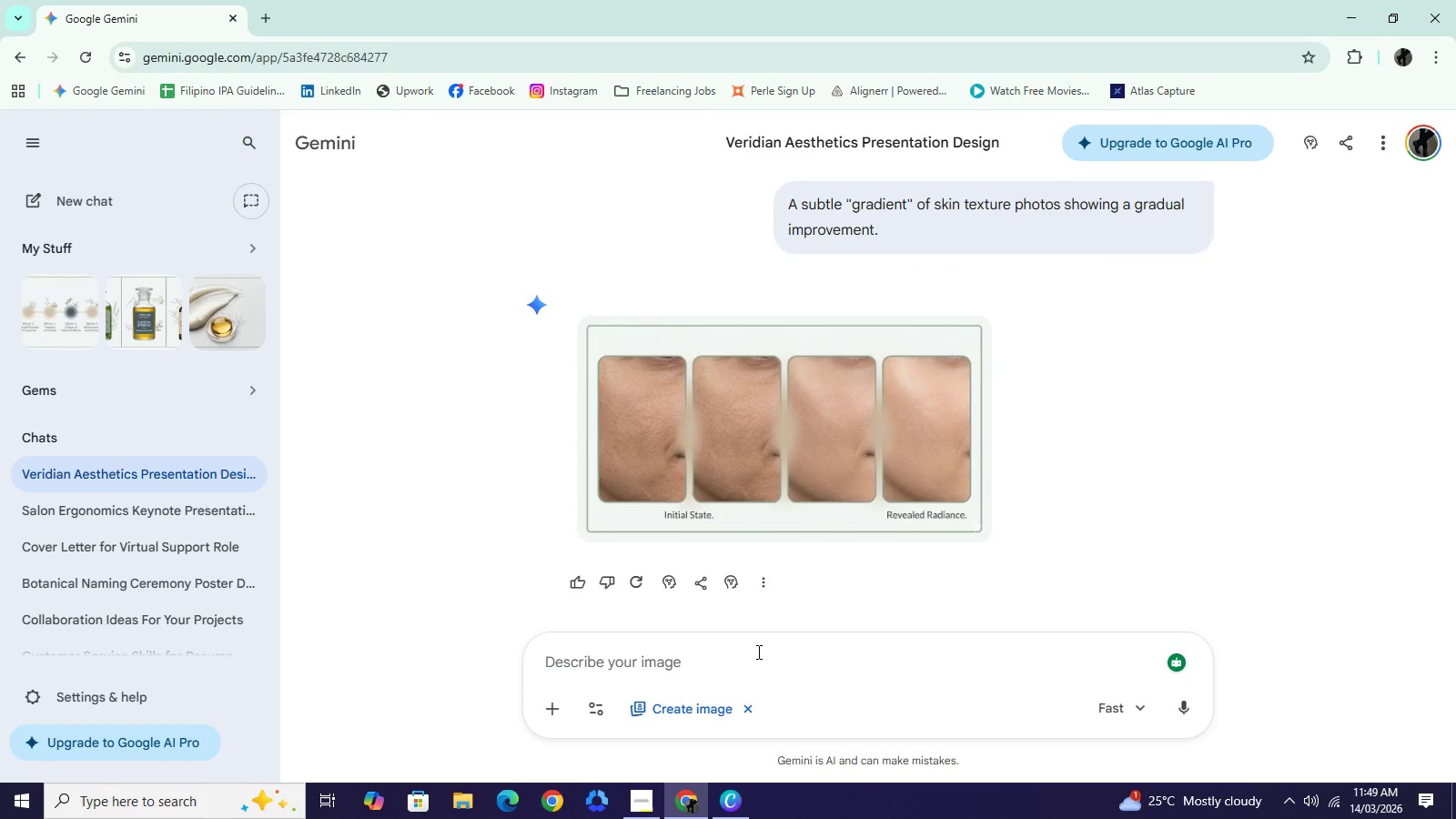 
left_click([757, 652])
 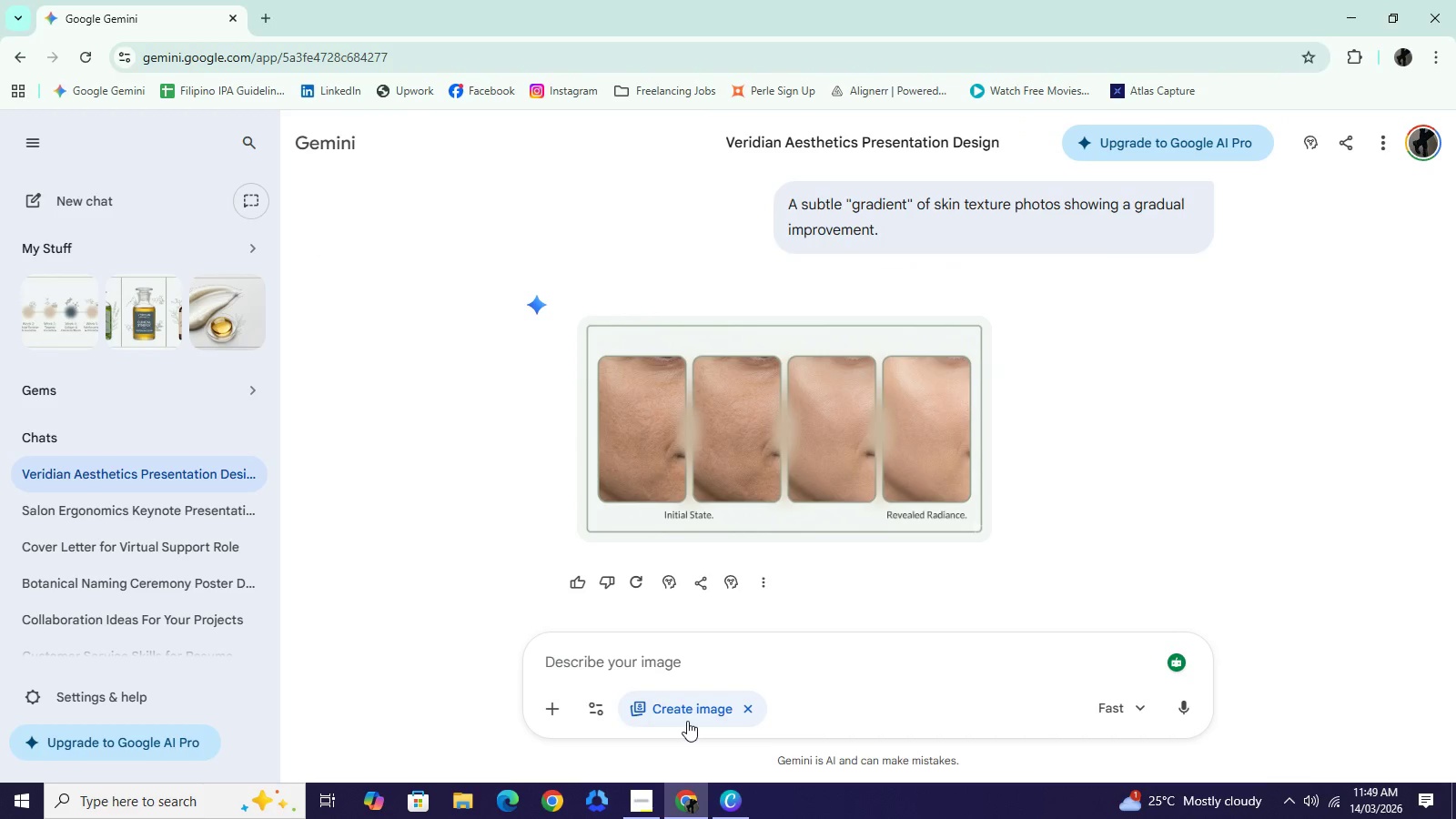 
type(revise, no need for text and no)
key(Backspace)
key(Backspace)
type(transparent background only strictly)
 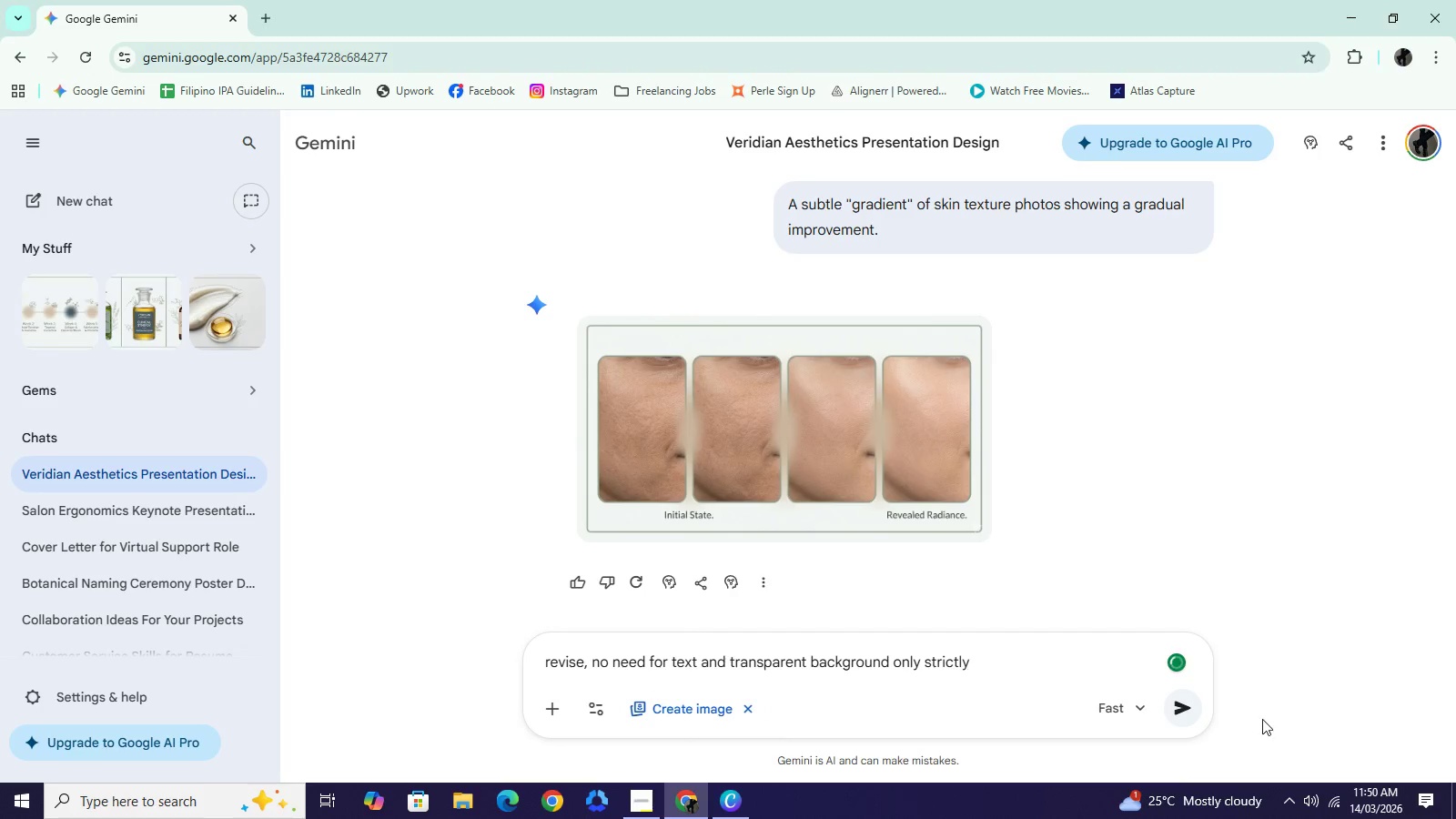 
left_click([1160, 700])
 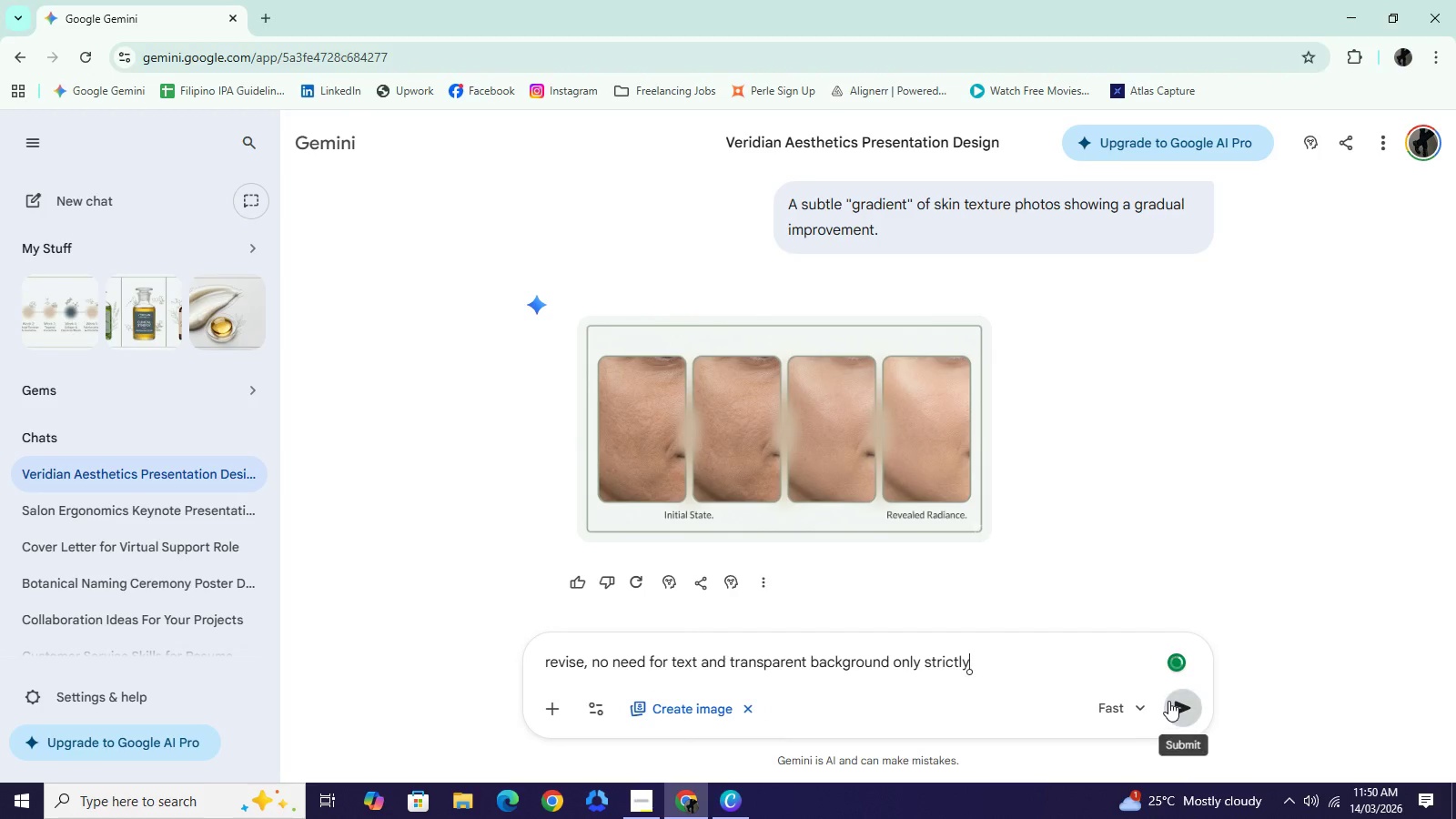 
left_click([1168, 701])
 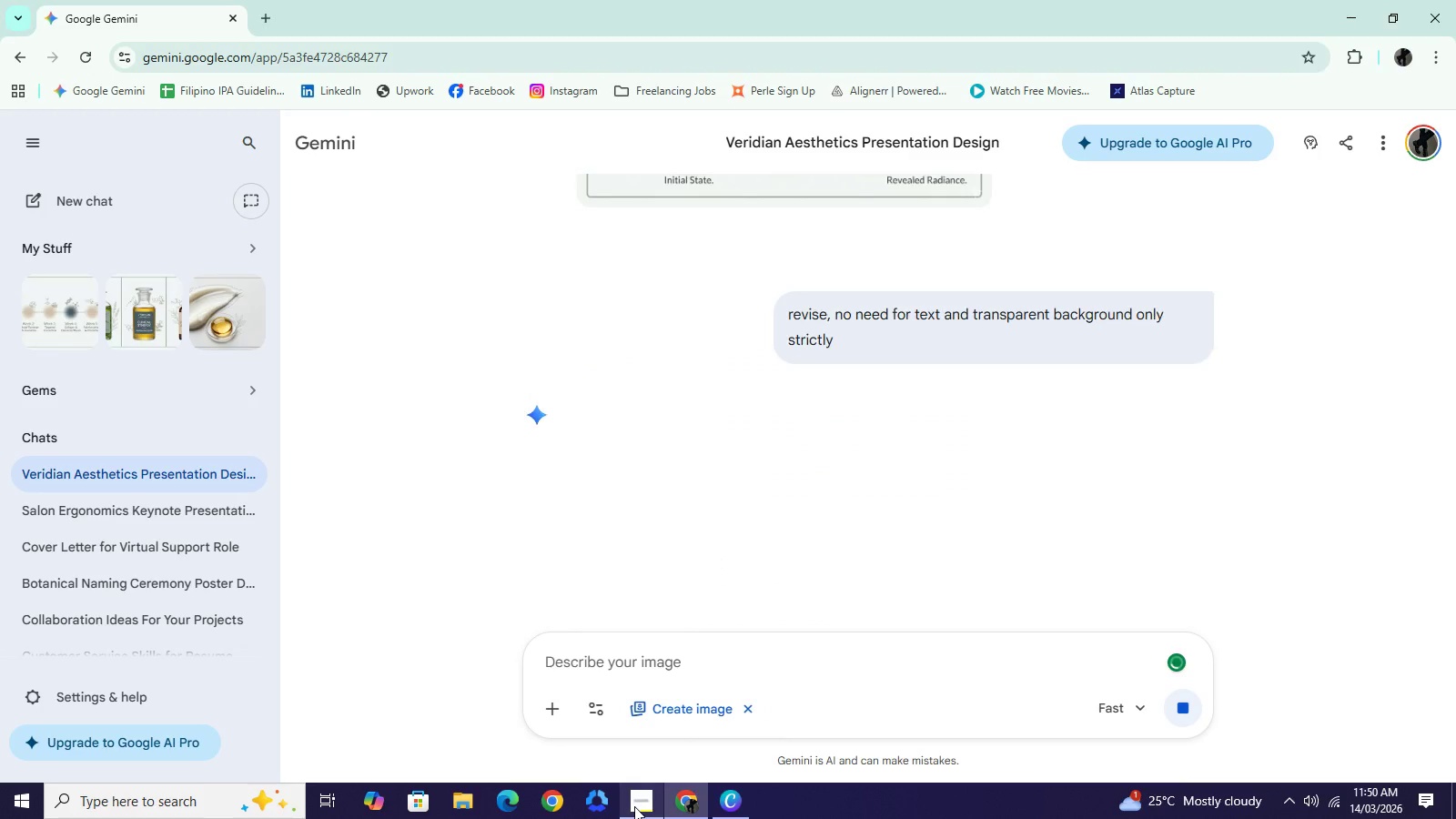 
left_click([634, 806])
 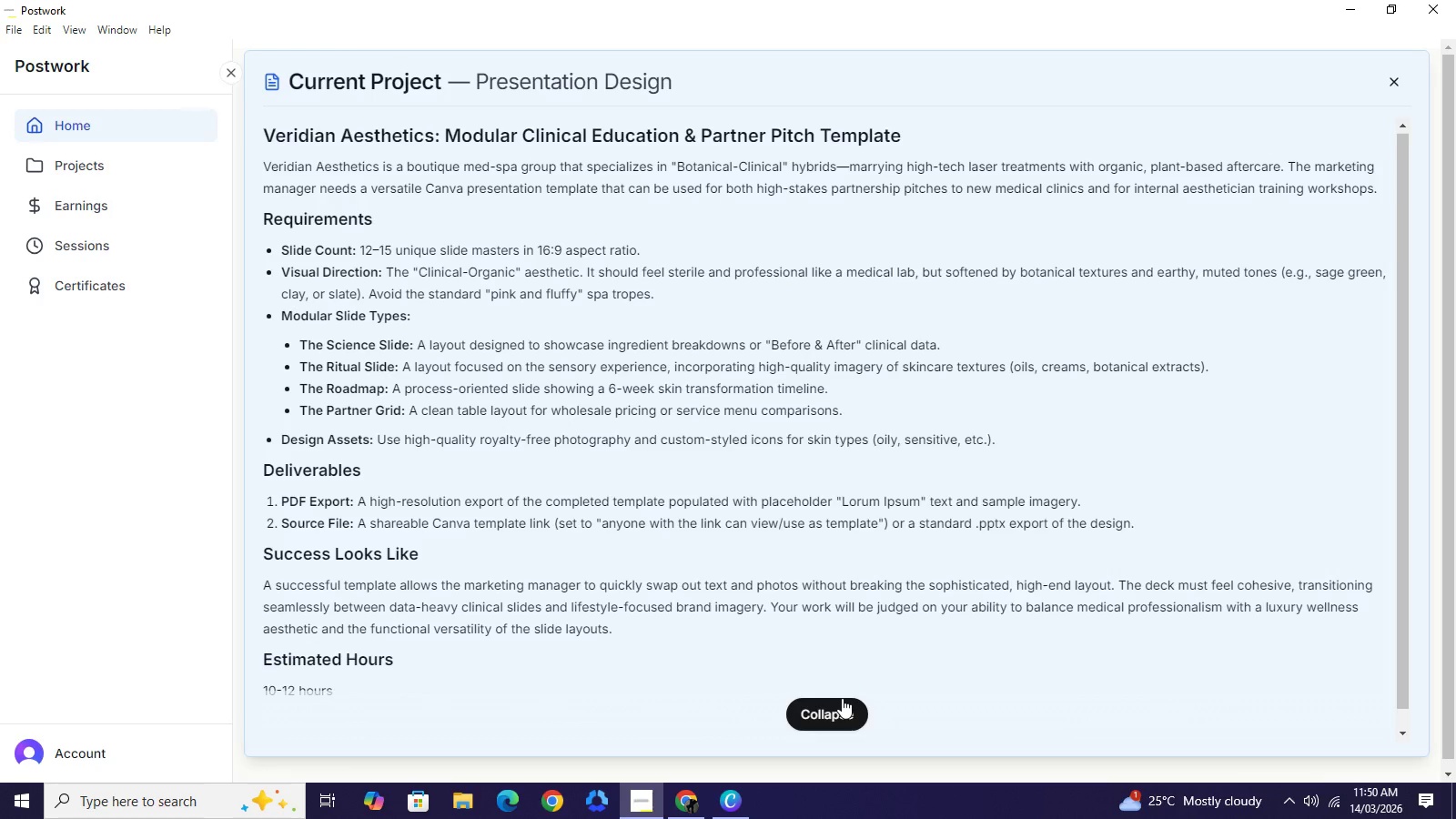 
left_click([842, 704])
 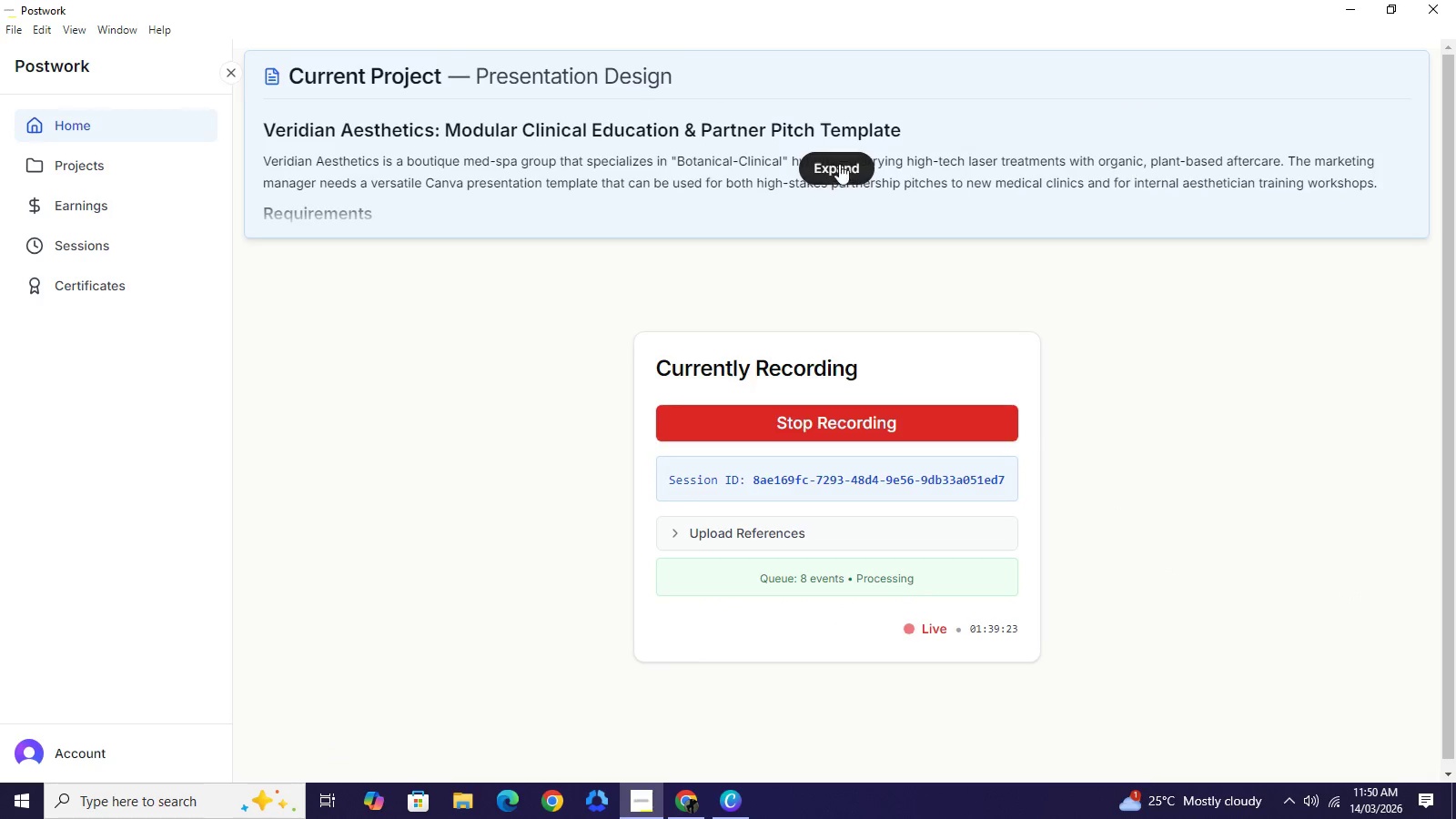 
scroll: coordinate [853, 582], scroll_direction: down, amount: 1.0